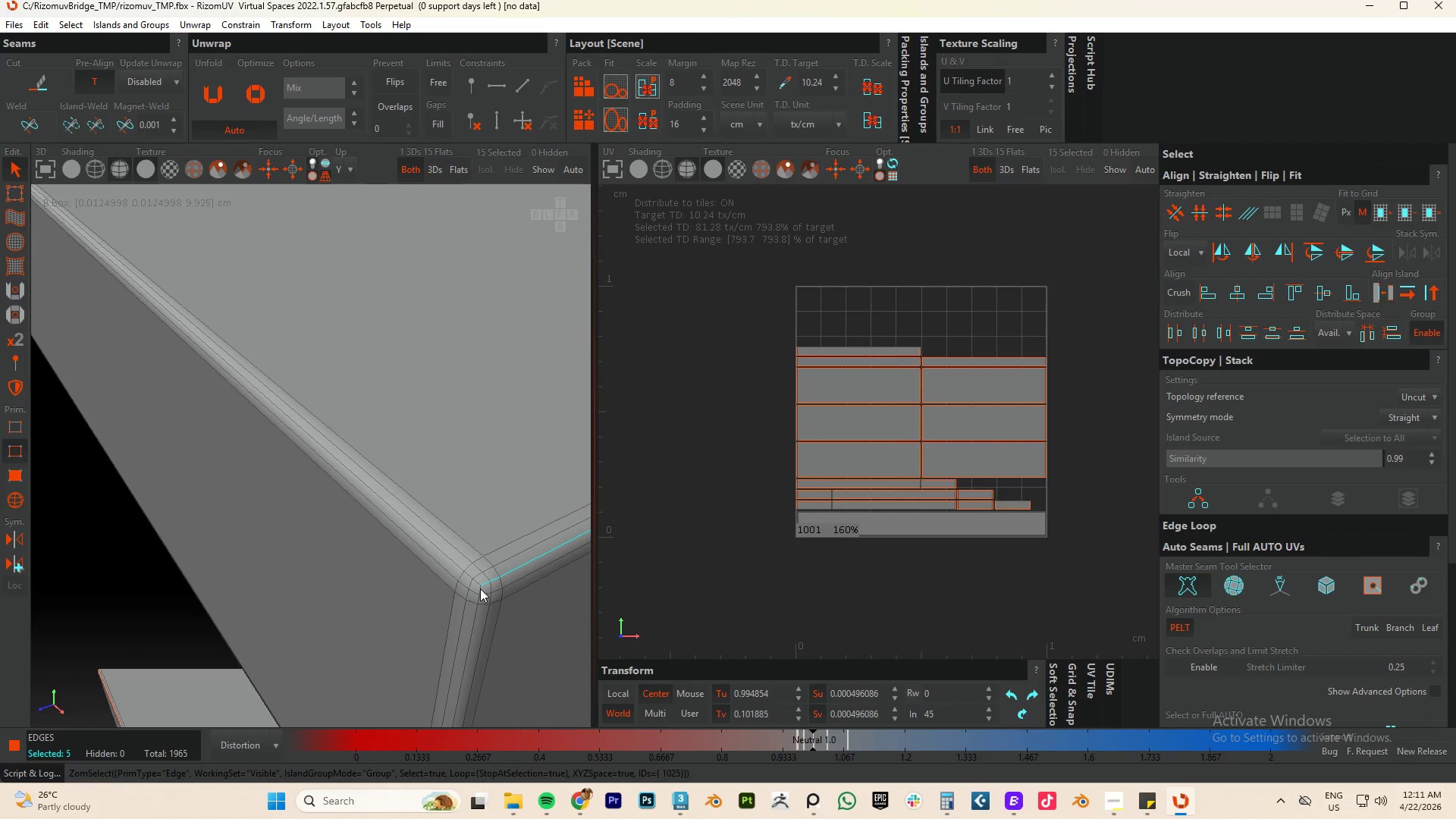 
double_click([480, 588])
 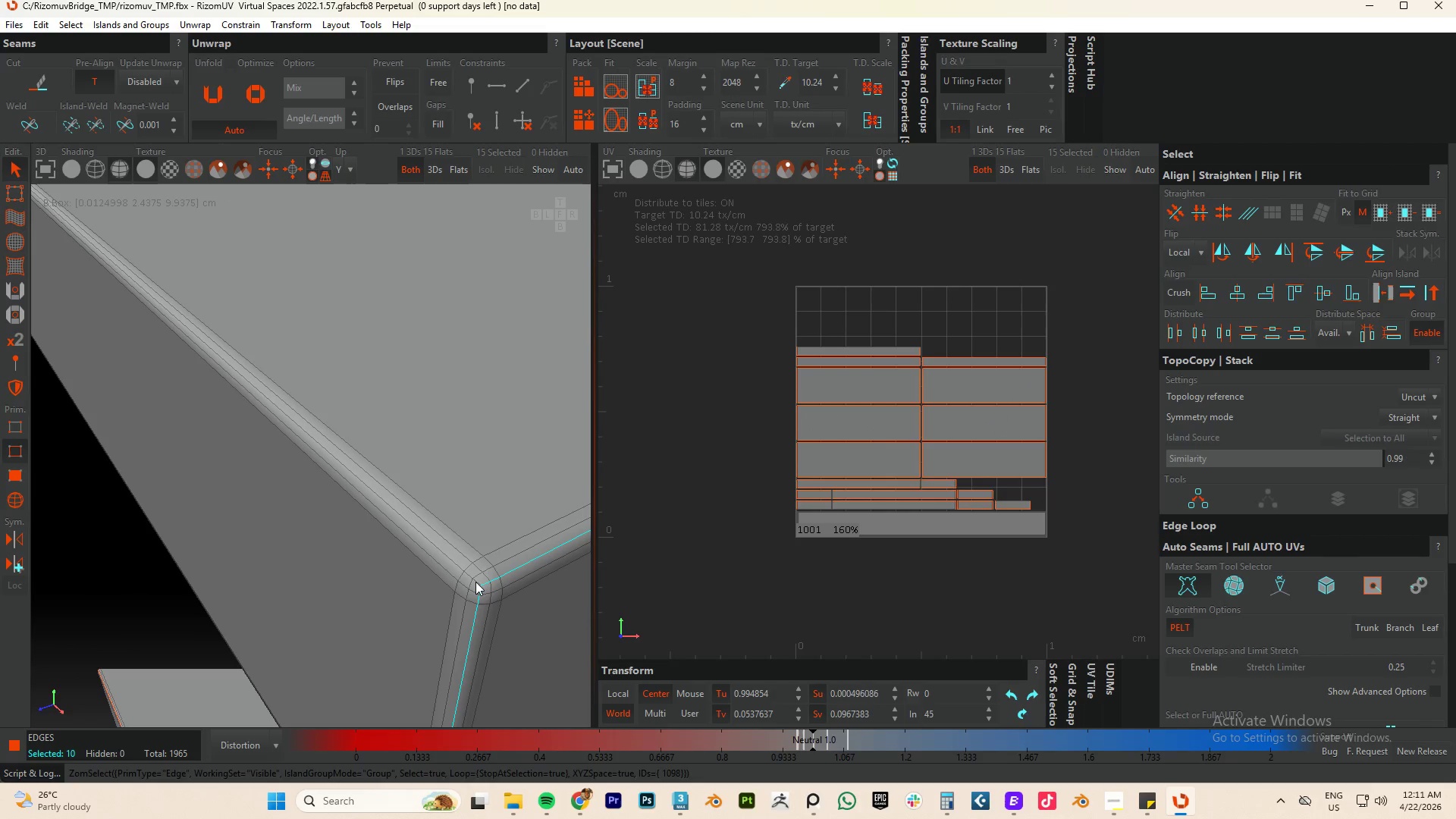 
double_click([476, 582])
 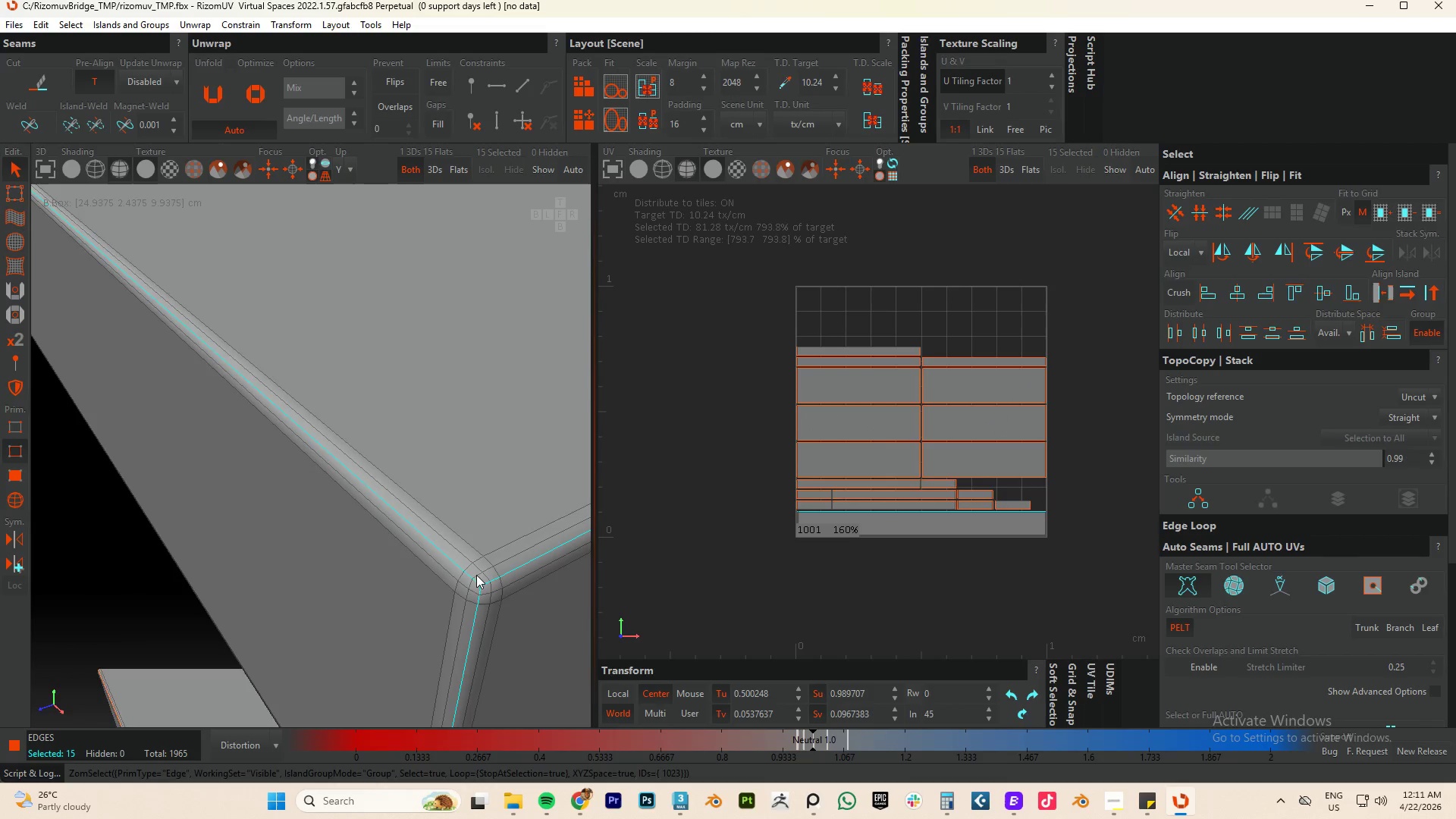 
hold_key(key=AltLeft, duration=0.97)
 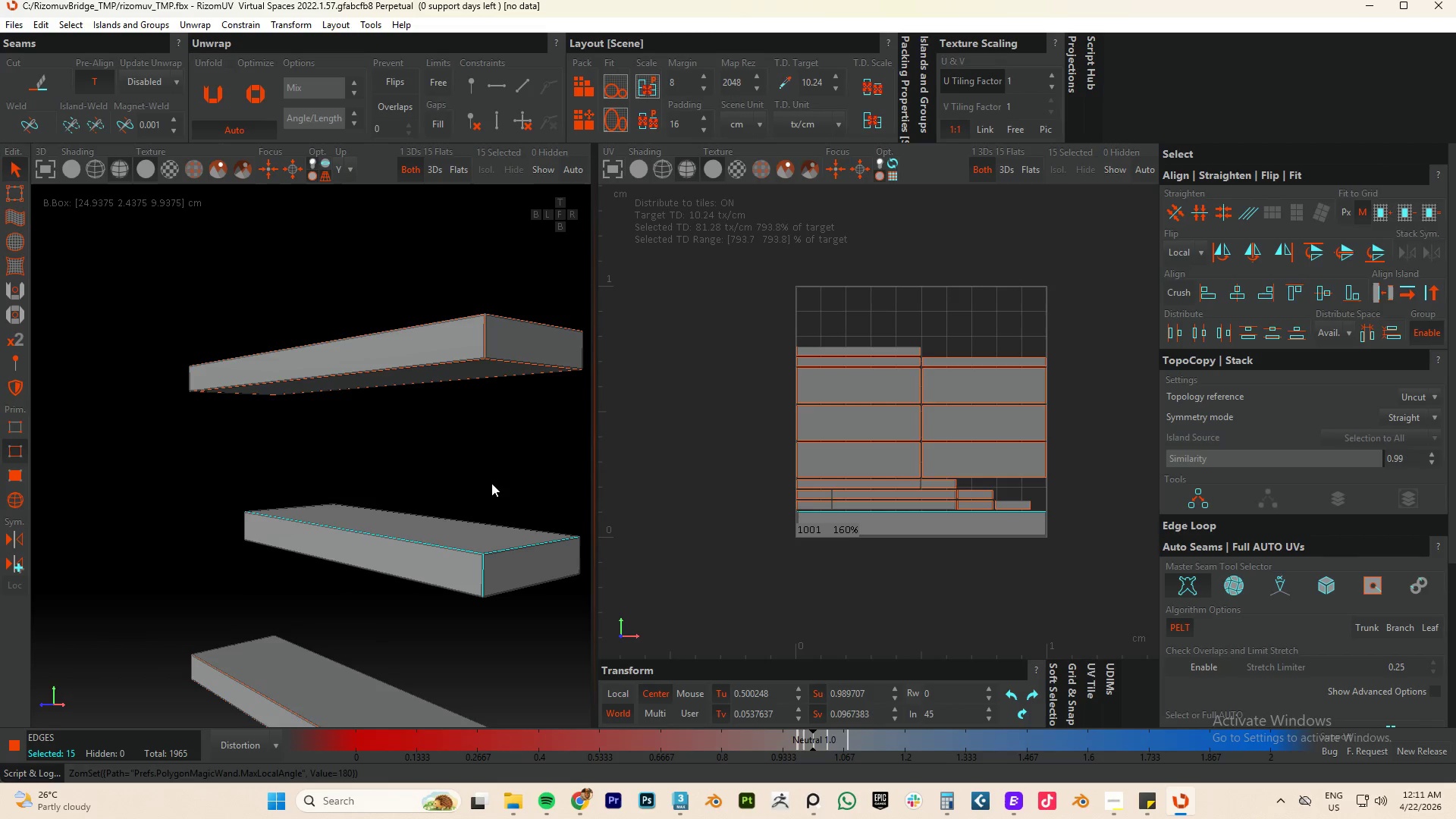 
scroll: coordinate [479, 565], scroll_direction: down, amount: 14.0
 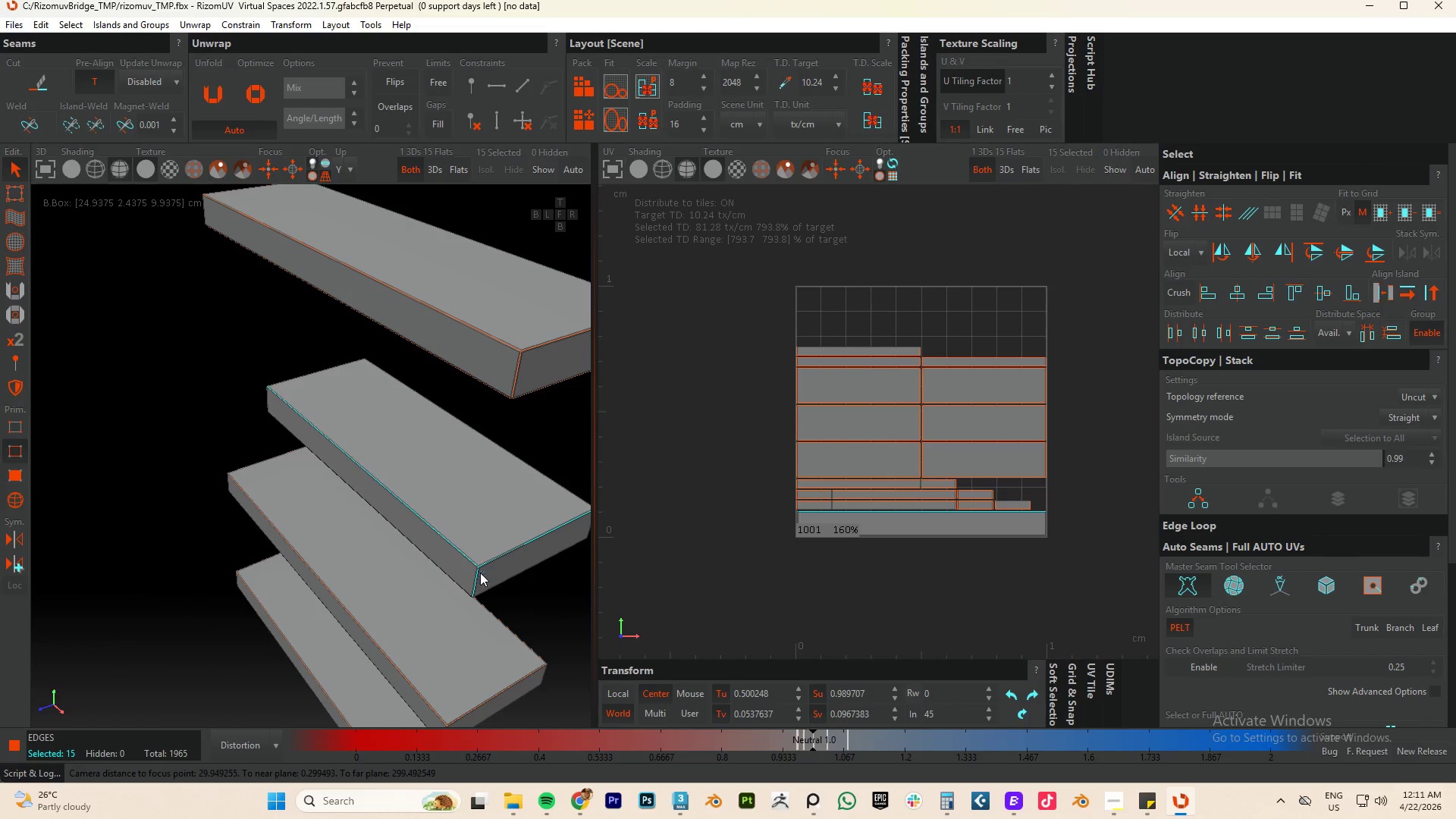 
scroll: coordinate [503, 479], scroll_direction: up, amount: 1.0
 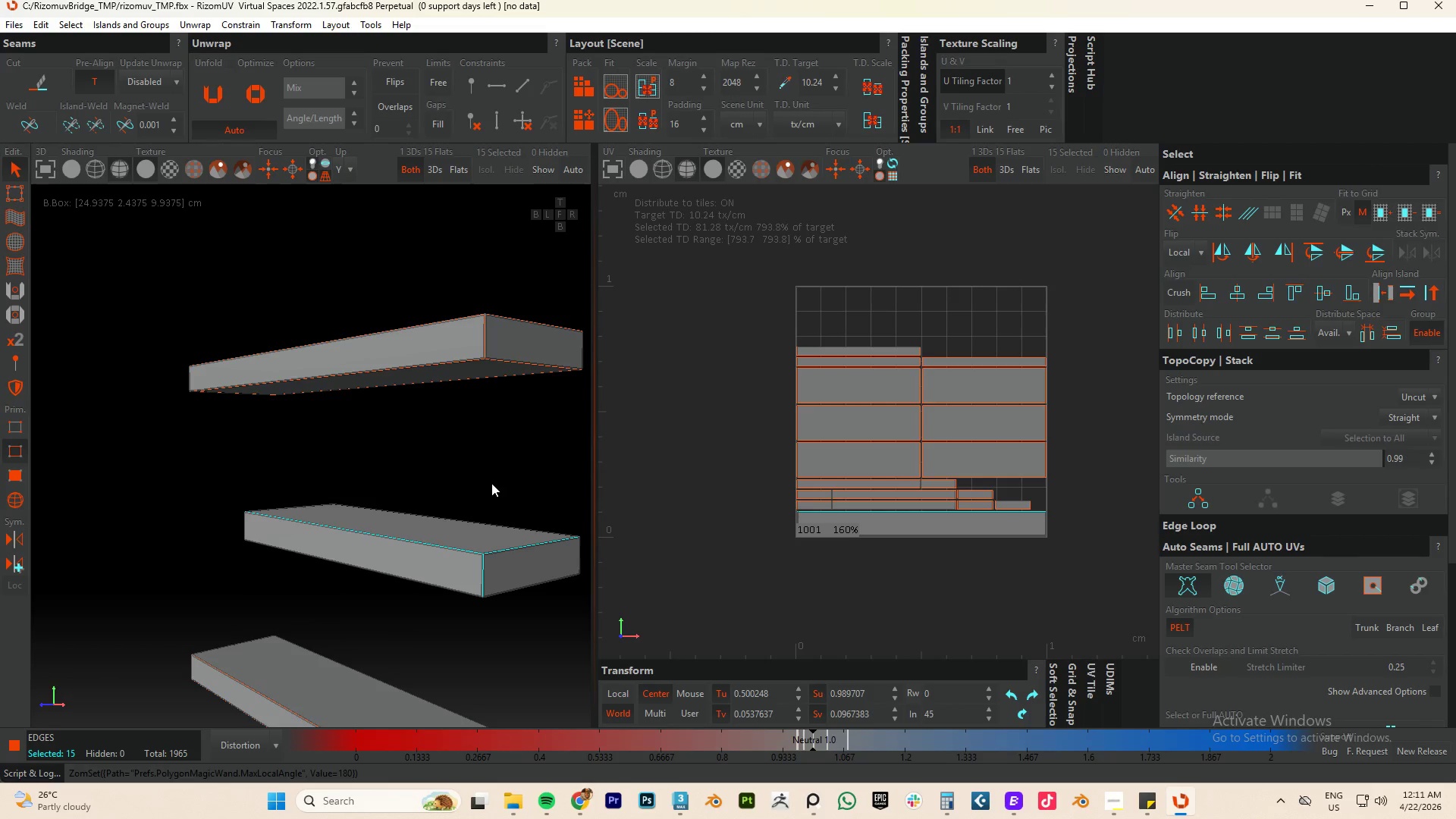 
hold_key(key=AltLeft, duration=0.52)
 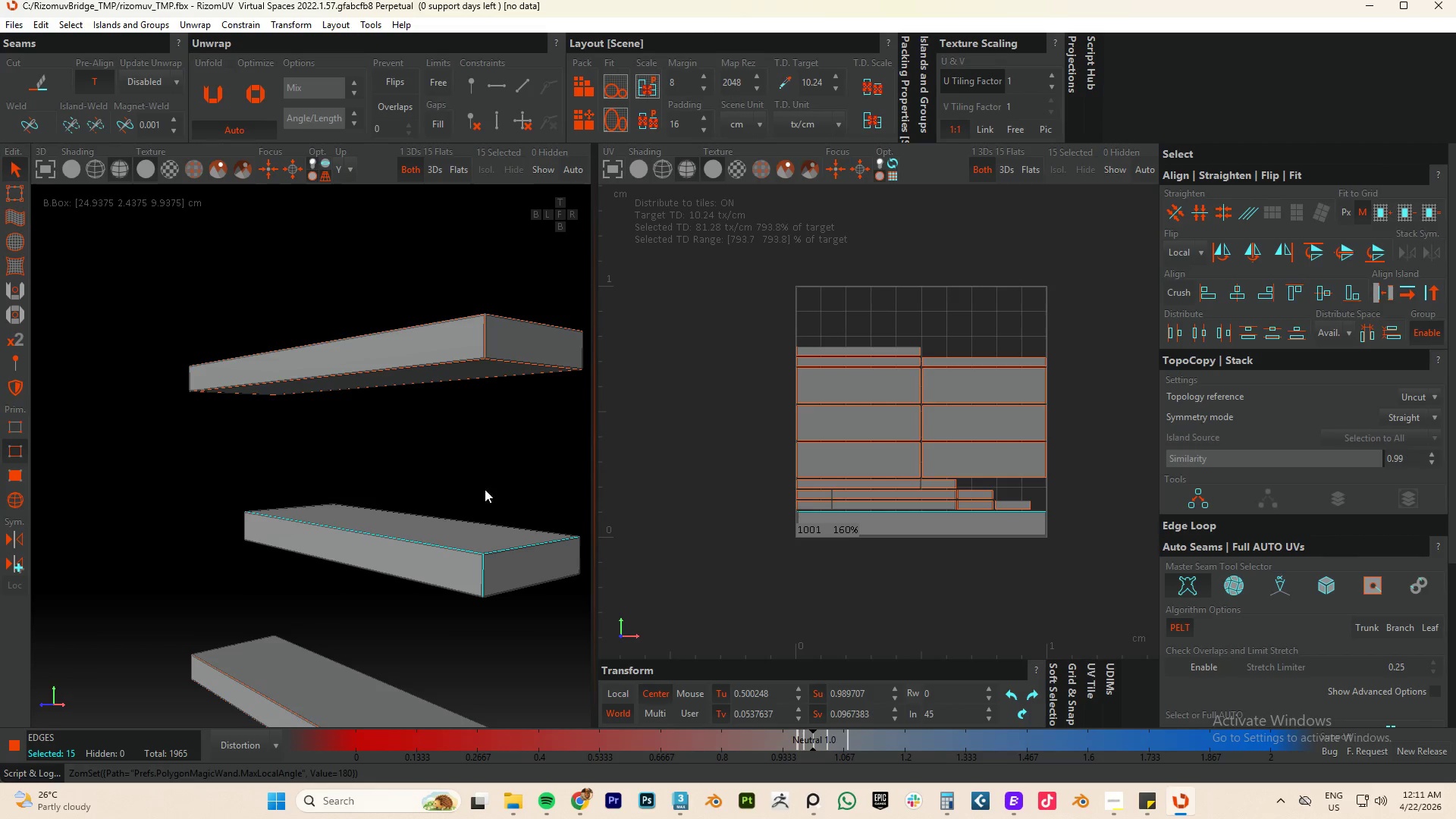 
hold_key(key=AltLeft, duration=0.67)
 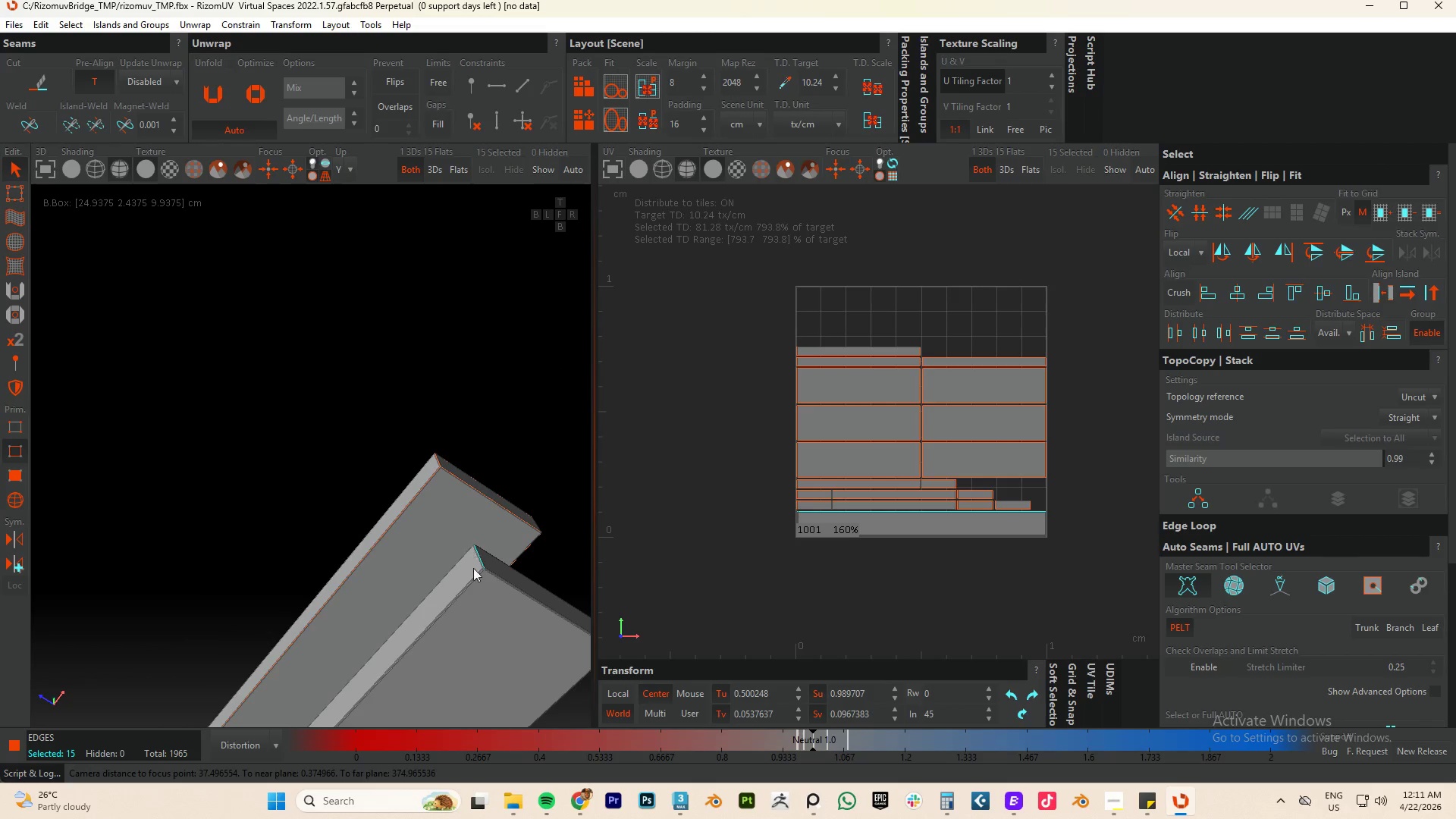 
scroll: coordinate [525, 564], scroll_direction: up, amount: 11.0
 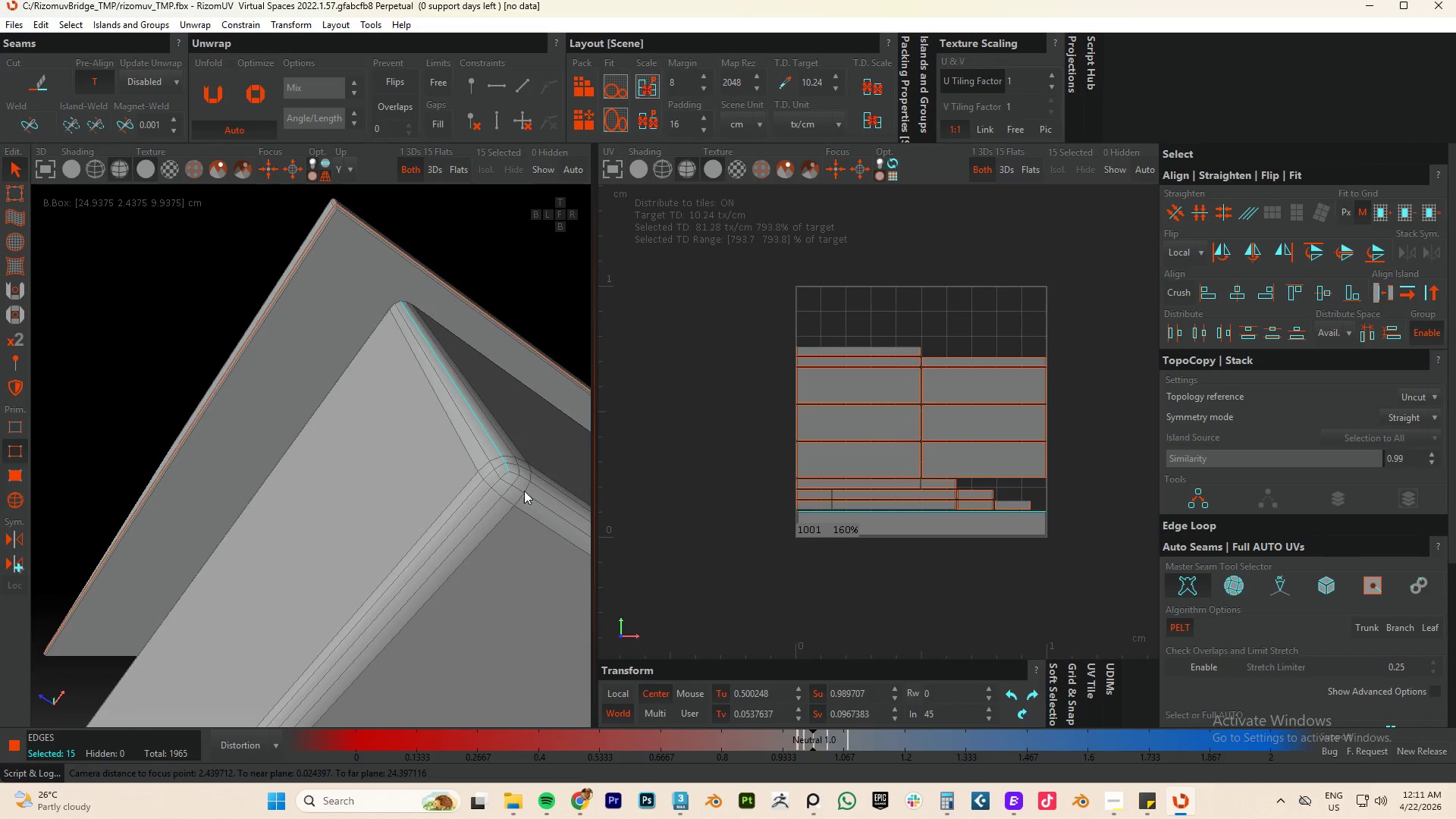 
double_click([514, 473])
 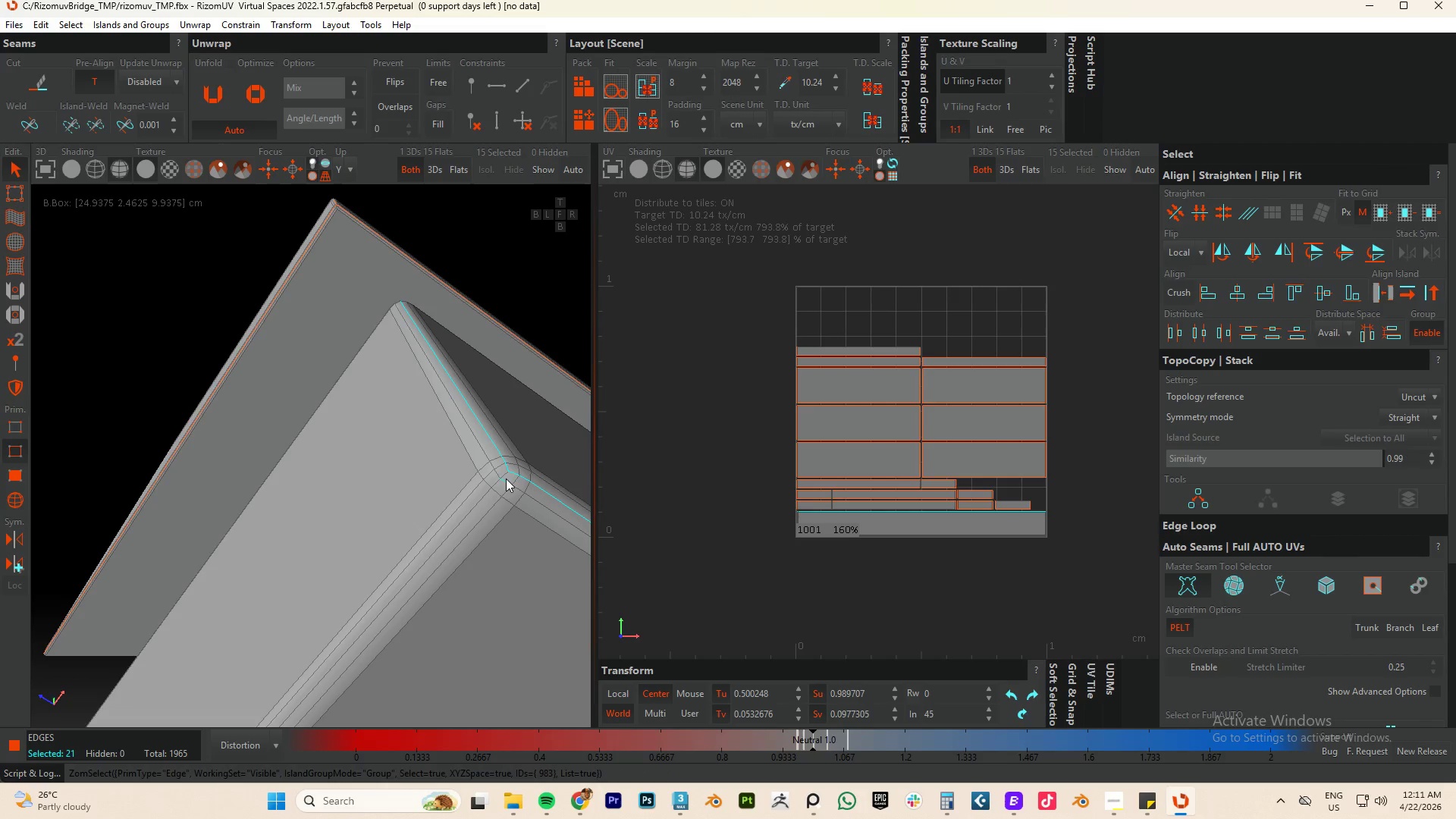 
double_click([506, 479])
 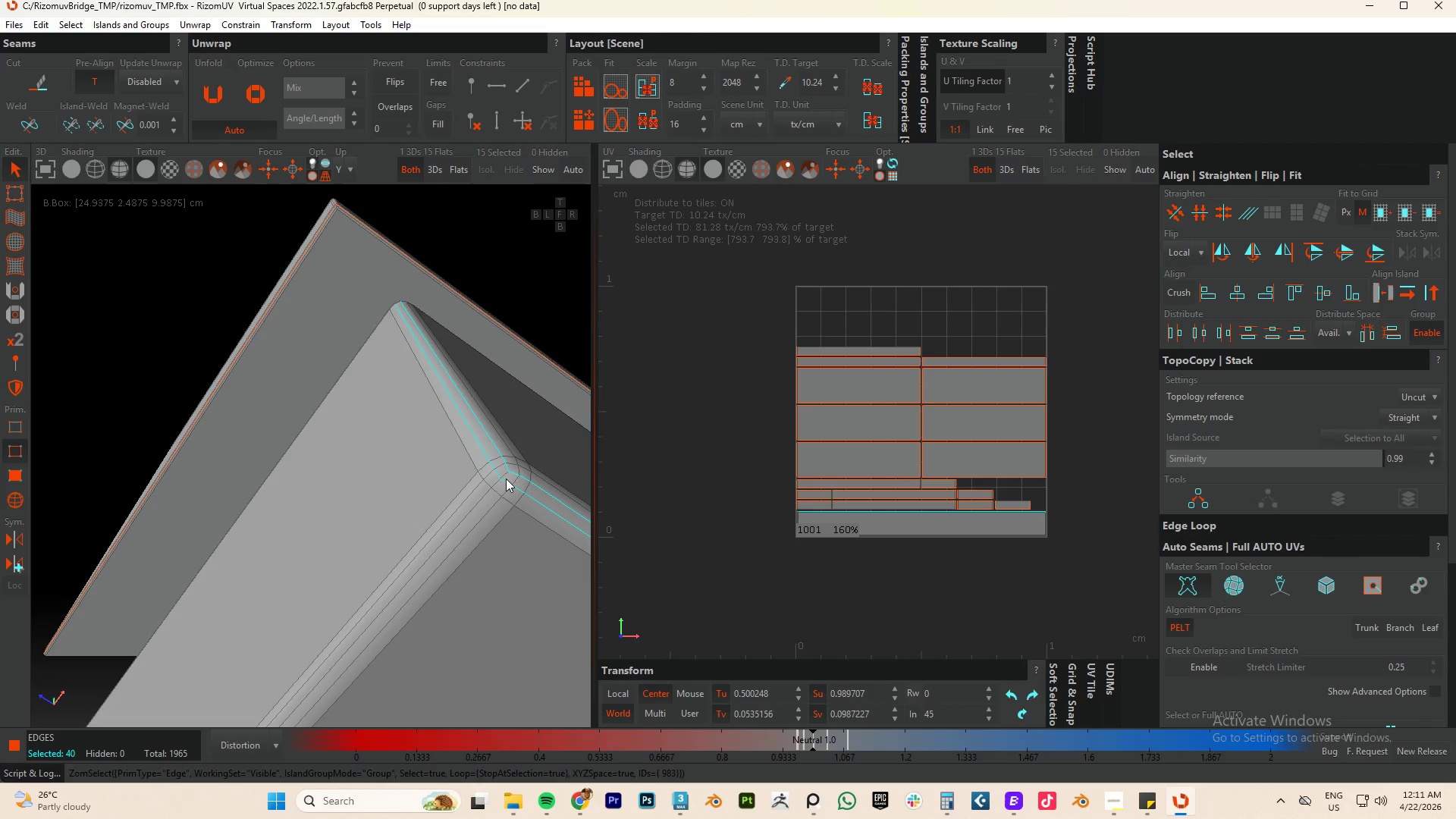 
key(Control+Z)
 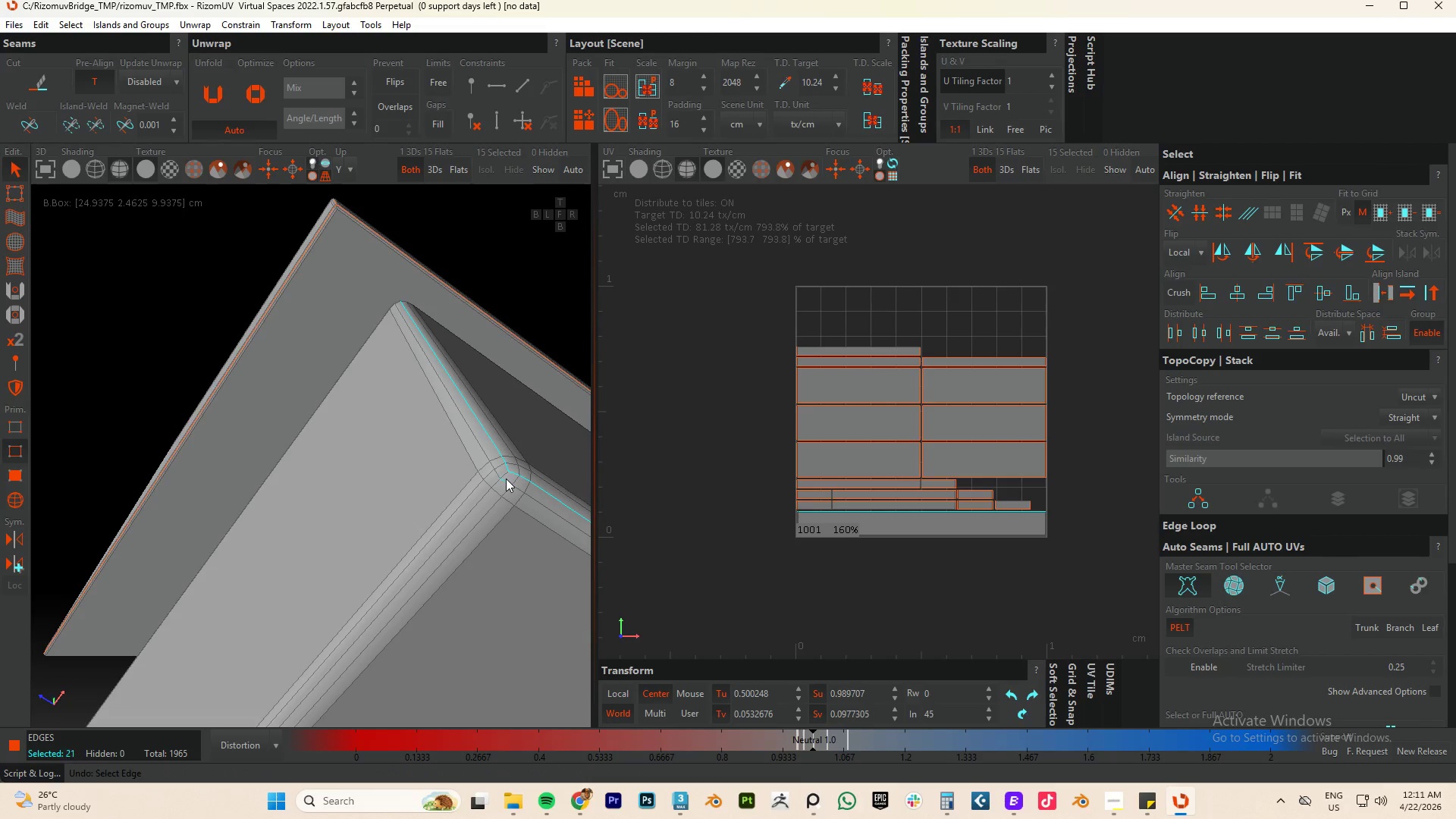 
key(Control+Z)
 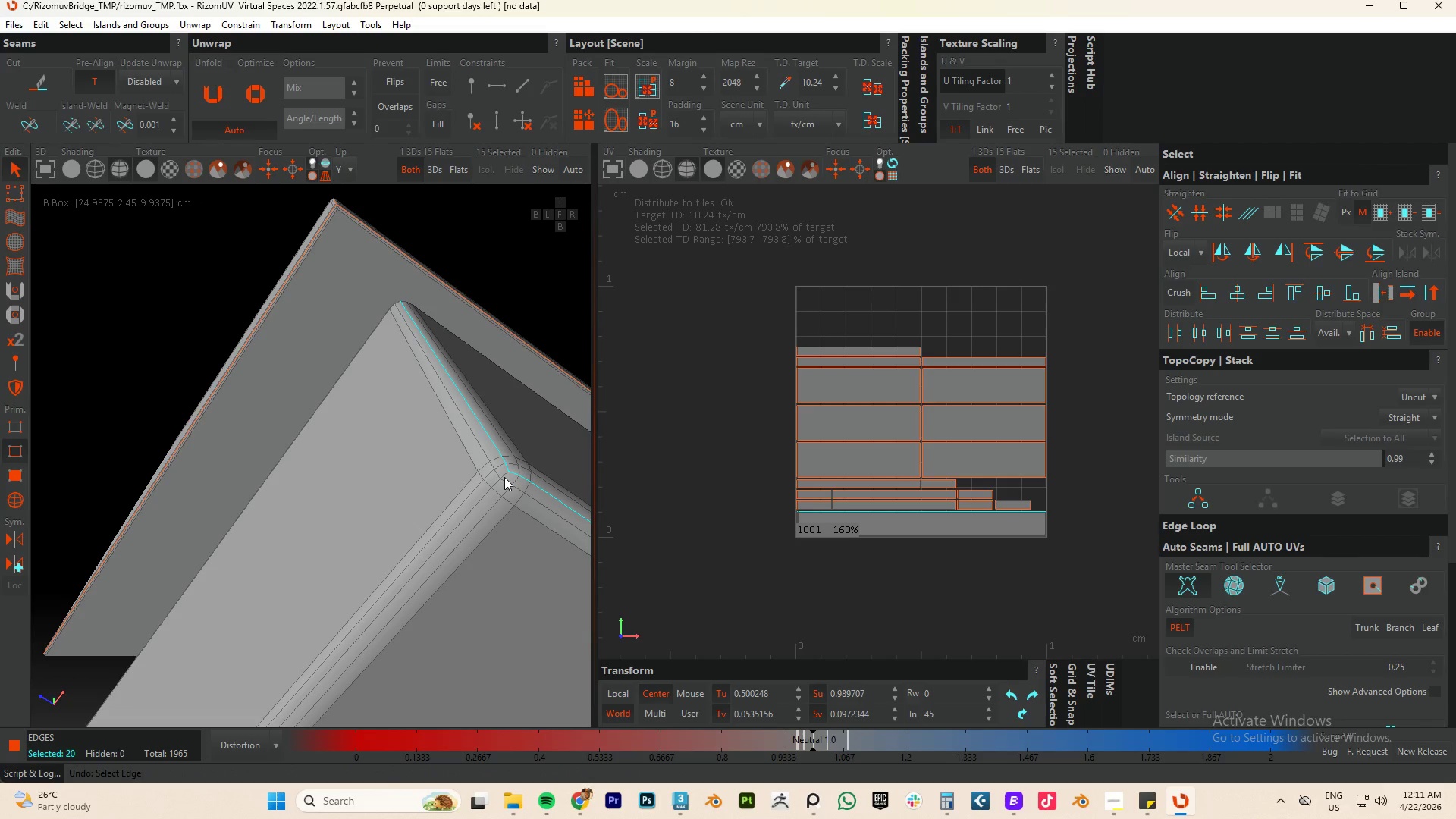 
double_click([504, 477])
 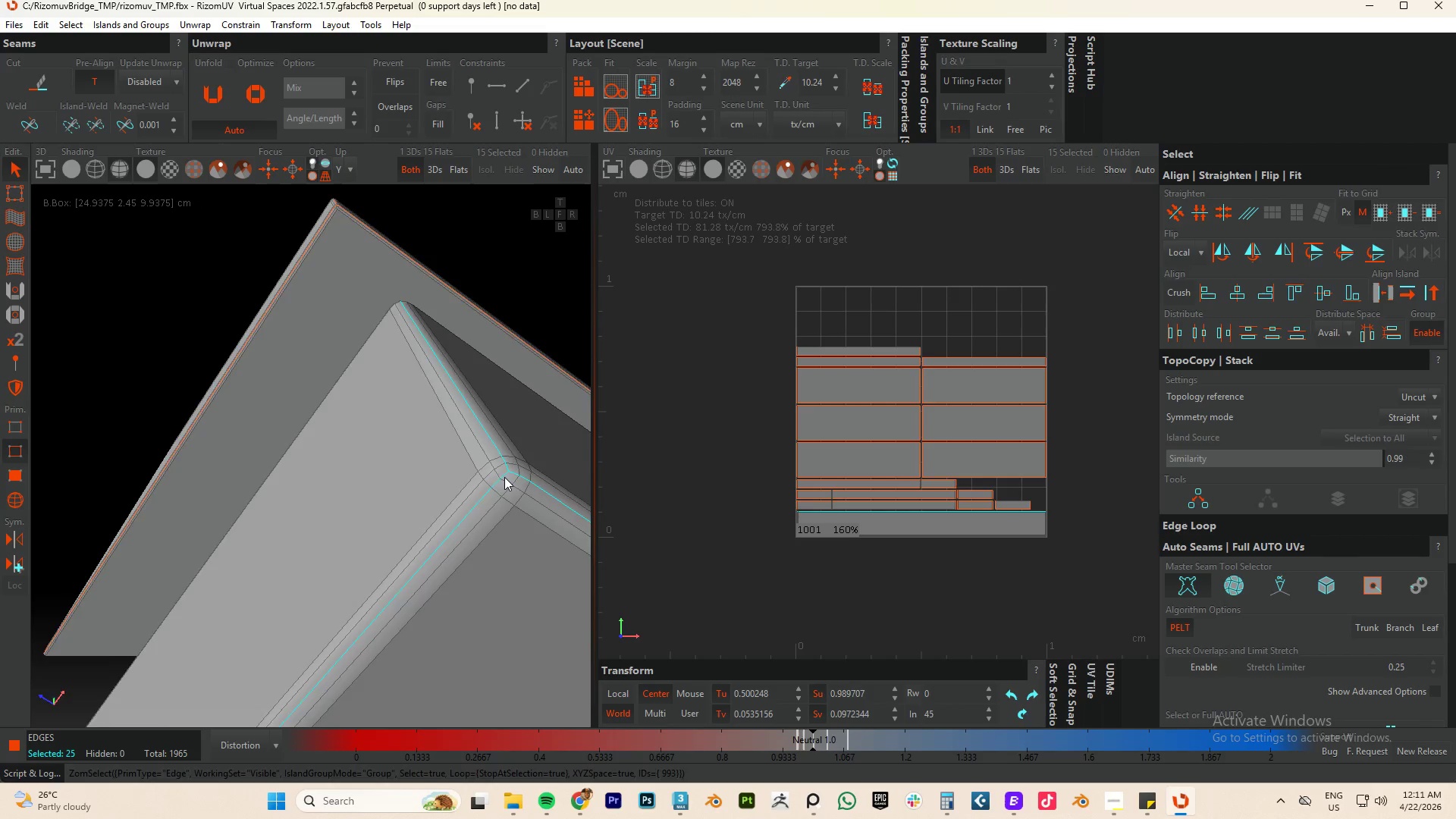 
hold_key(key=AltLeft, duration=0.7)
 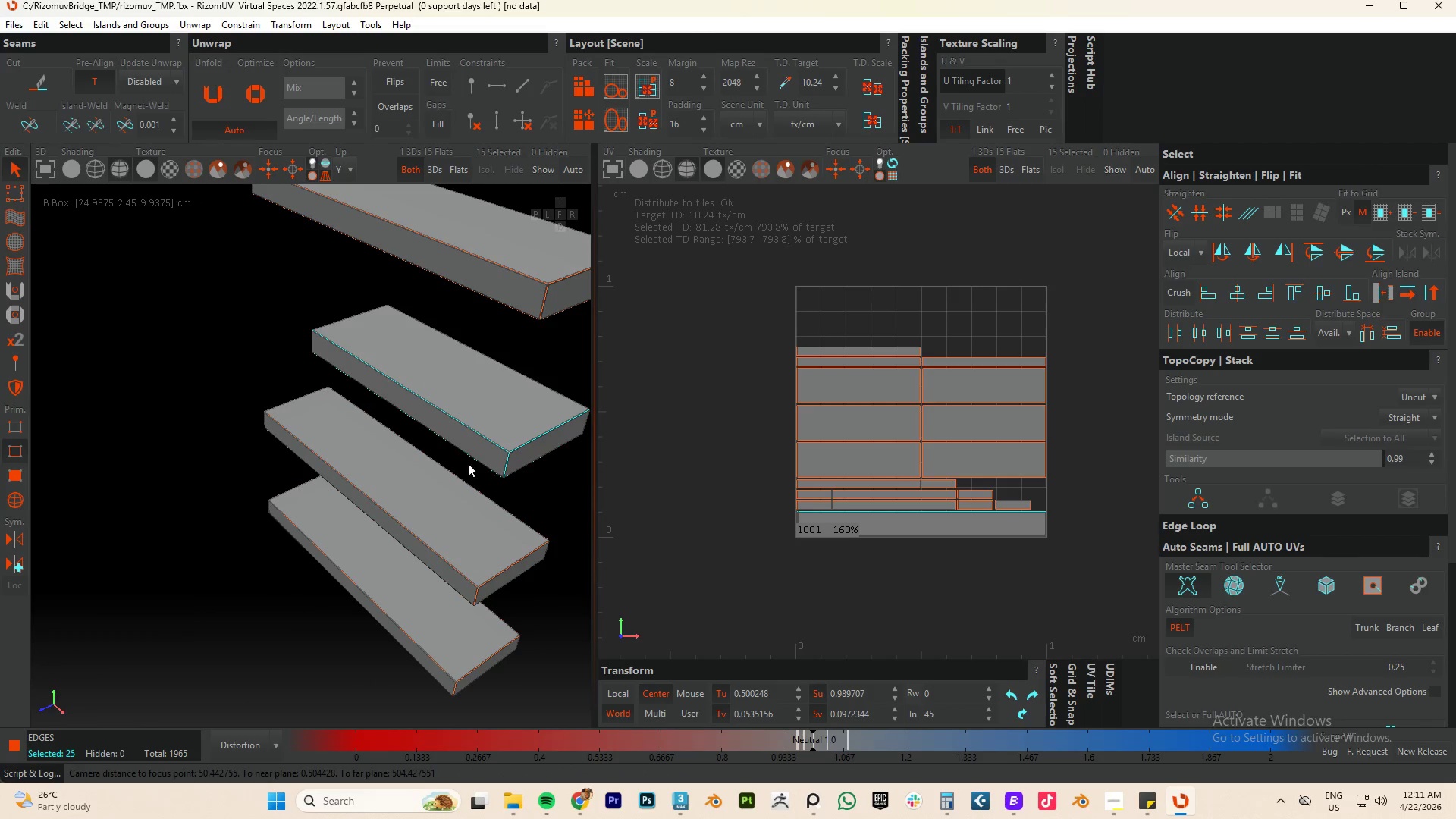 
scroll: coordinate [504, 476], scroll_direction: down, amount: 16.0
 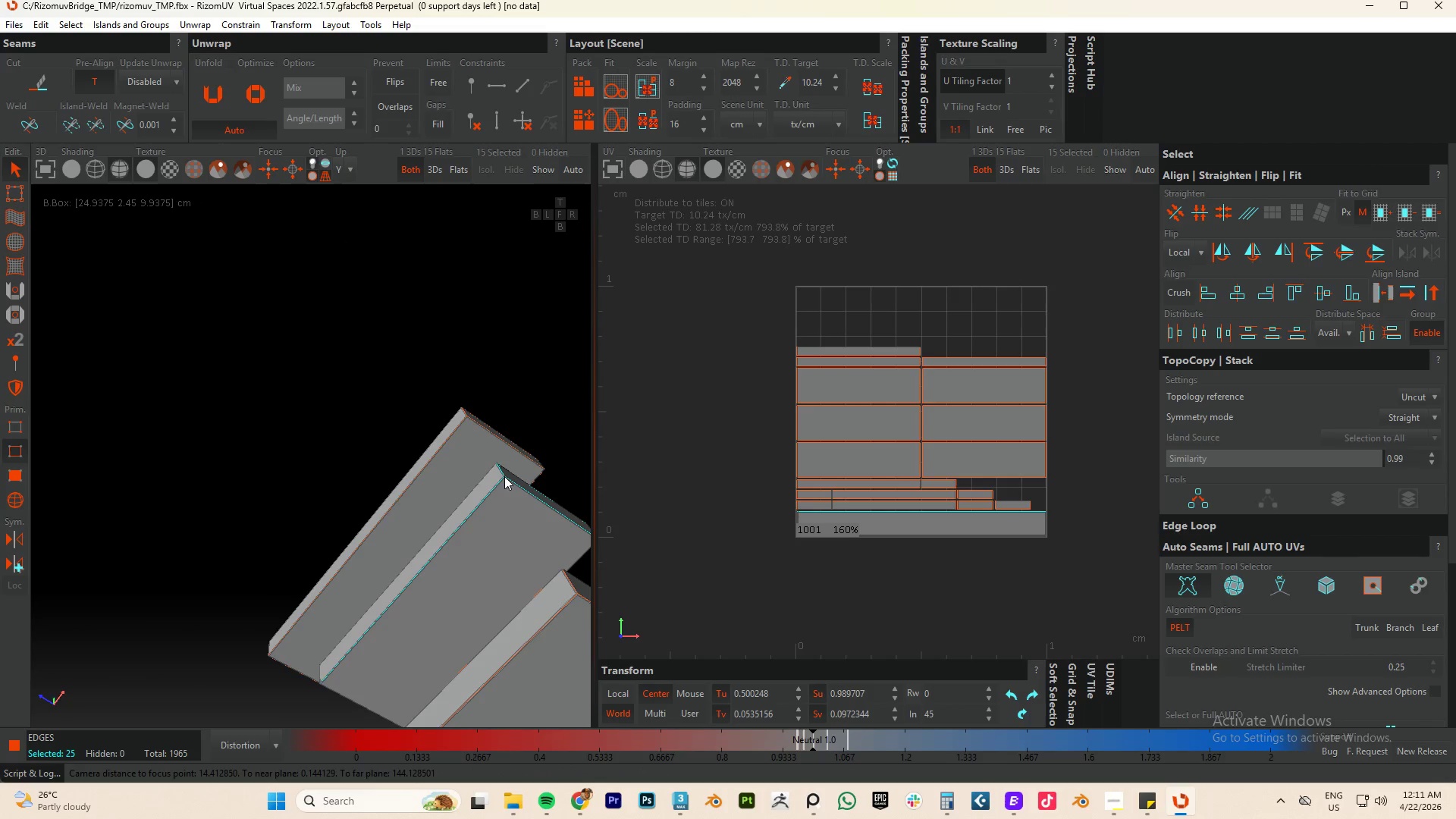 
hold_key(key=AltLeft, duration=0.73)
 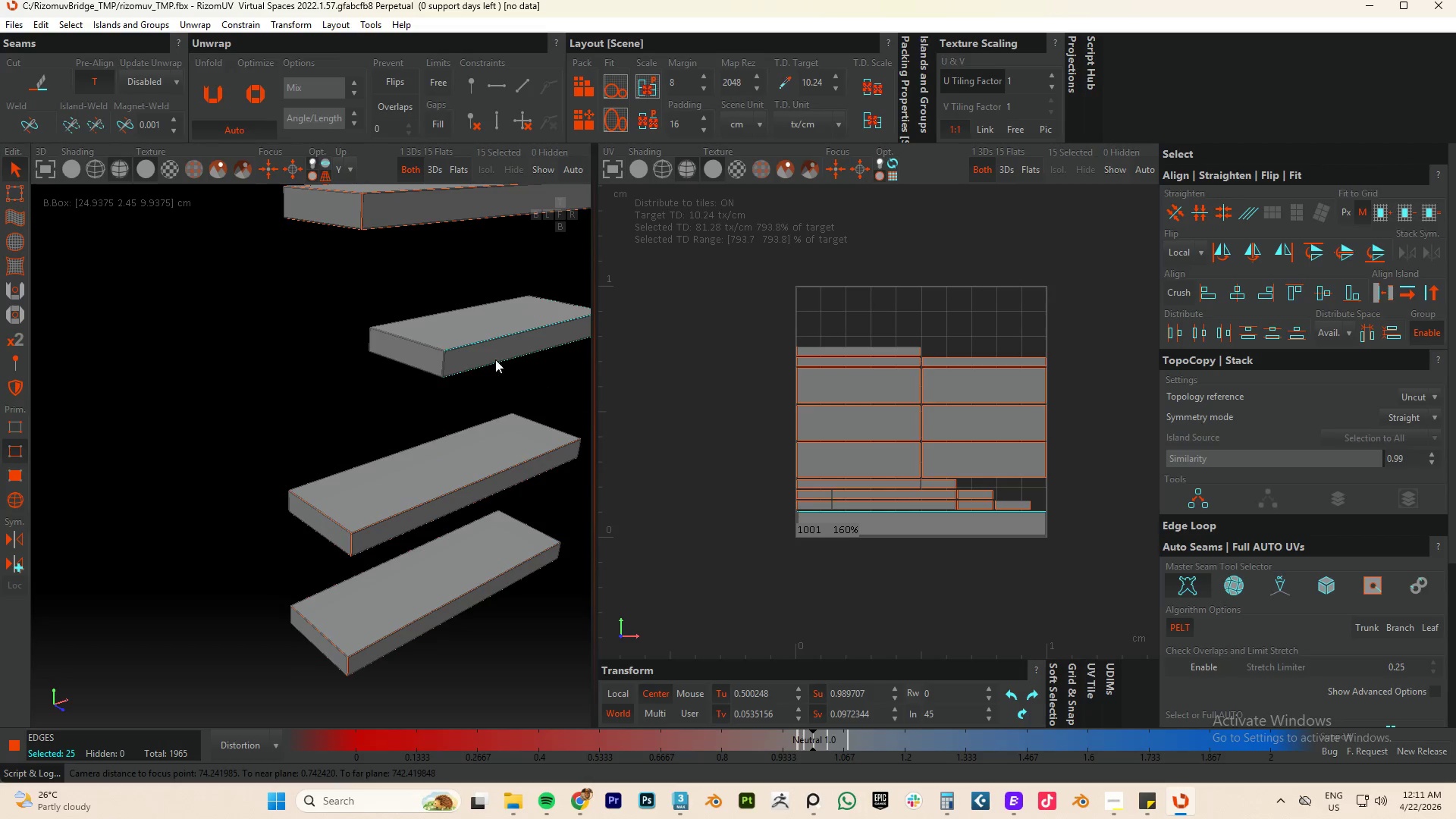 
hold_key(key=AltLeft, duration=0.48)
 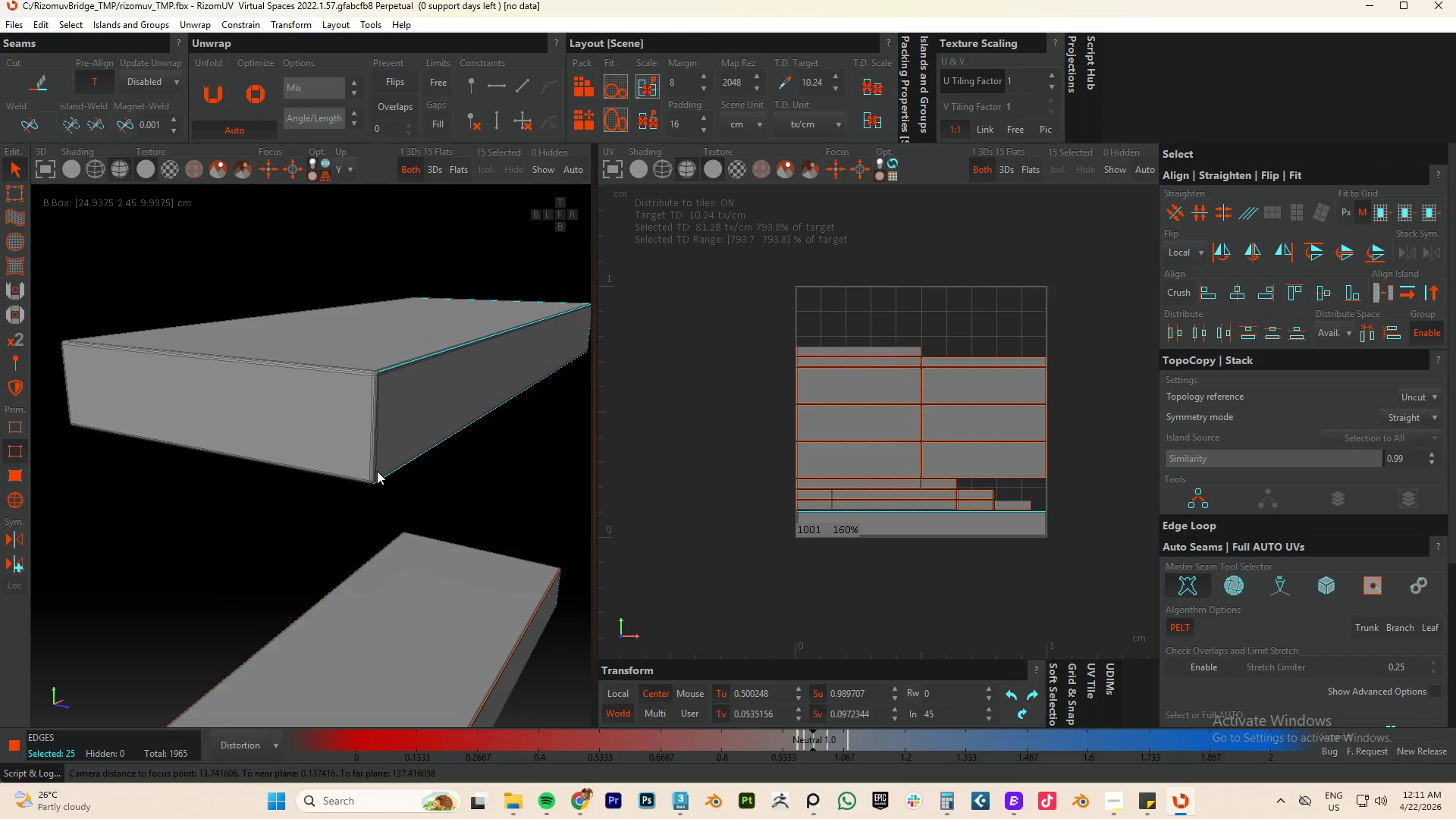 
scroll: coordinate [380, 406], scroll_direction: up, amount: 13.0
 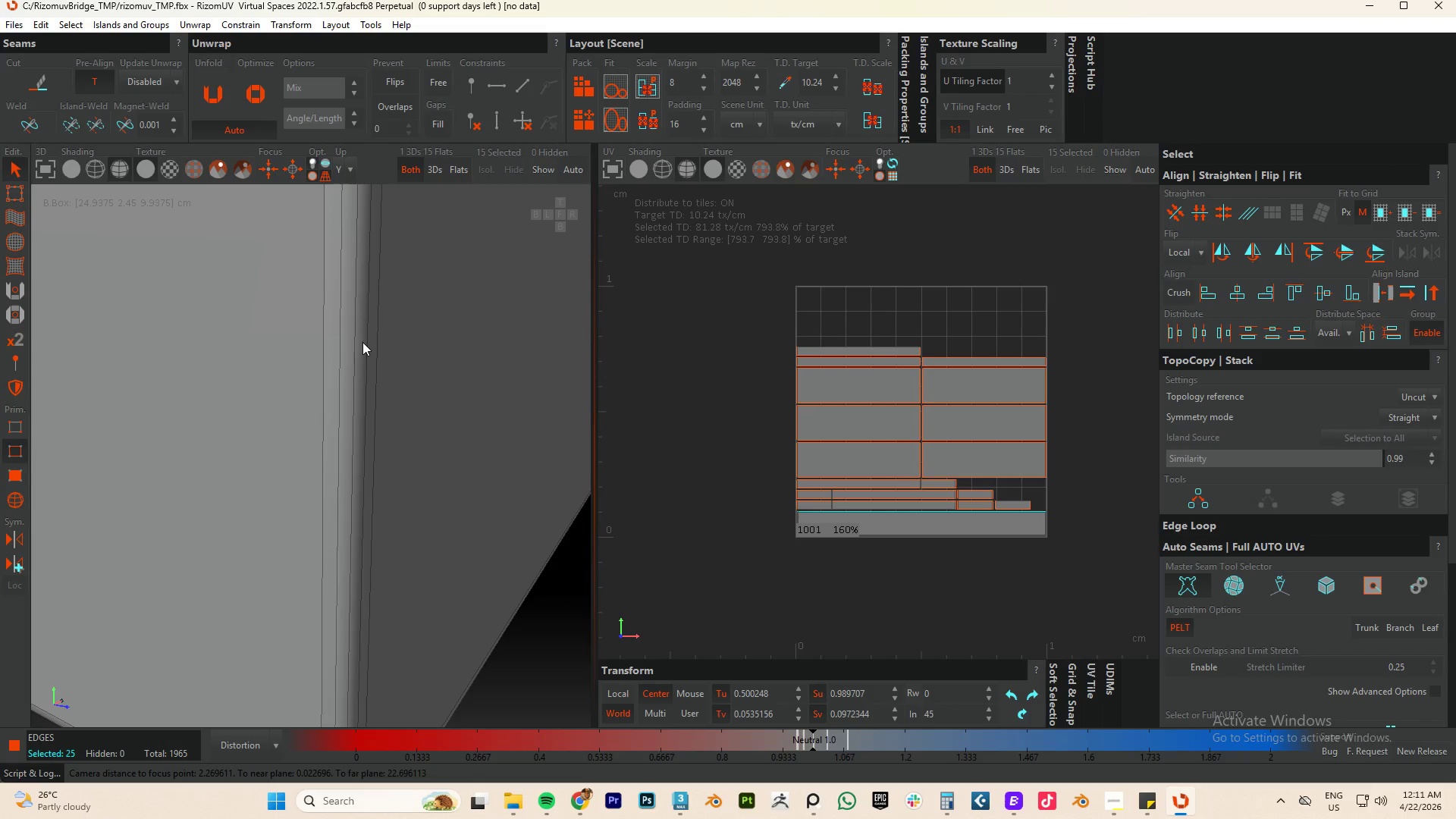 
hold_key(key=ControlLeft, duration=0.77)
double_click([353, 331])
 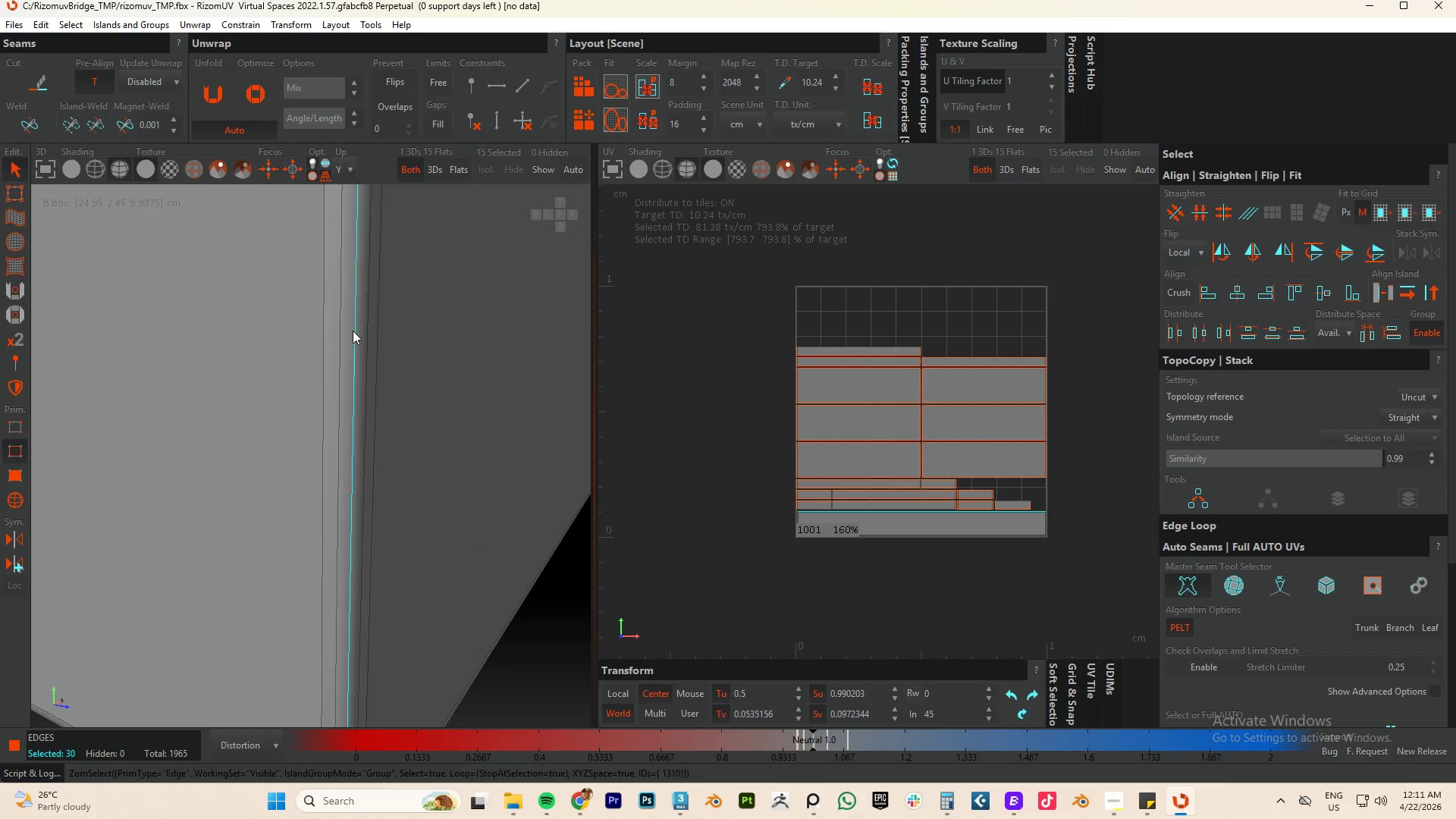 
scroll: coordinate [360, 355], scroll_direction: down, amount: 5.0
 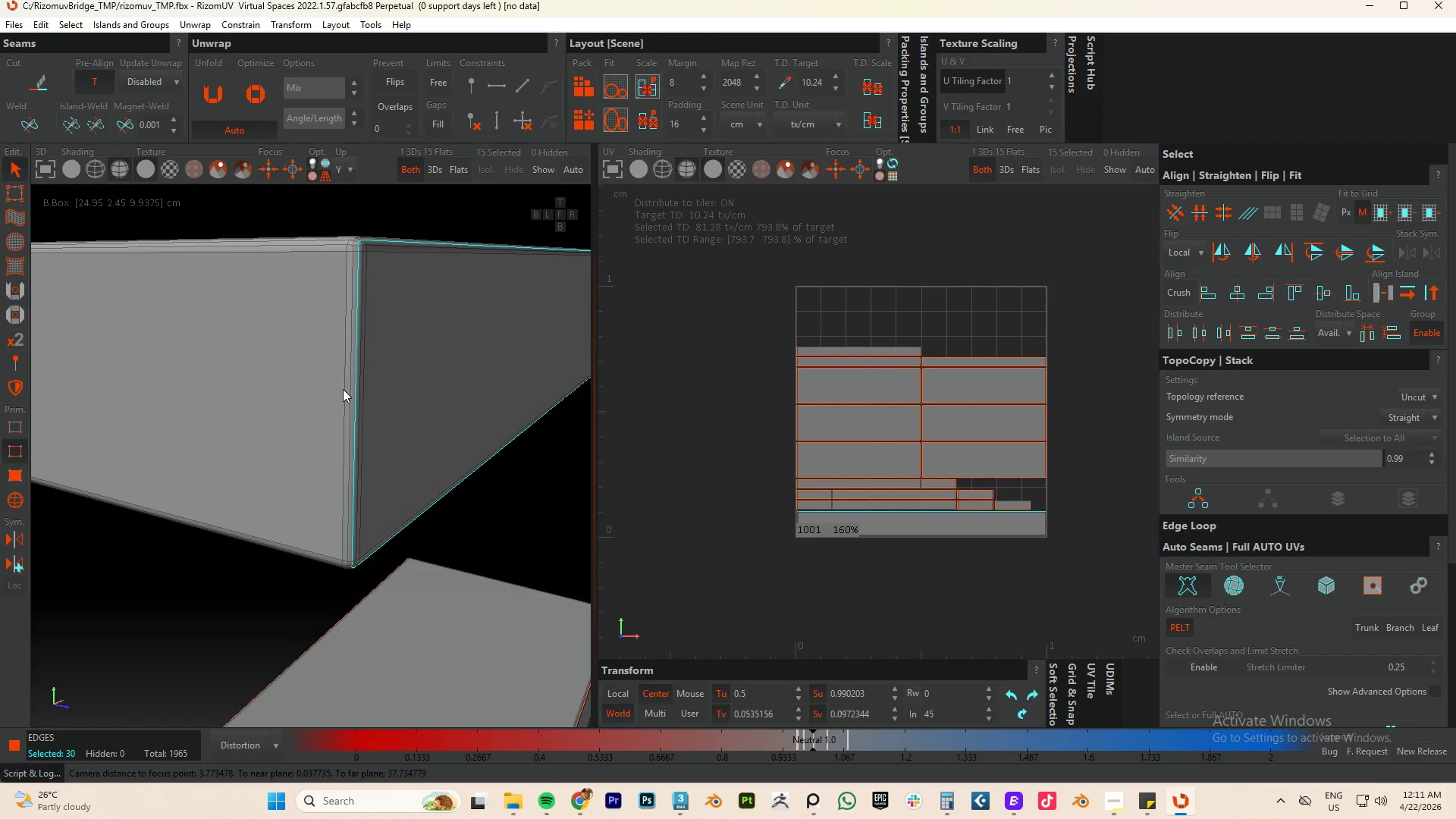 
hold_key(key=AltLeft, duration=1.7)
 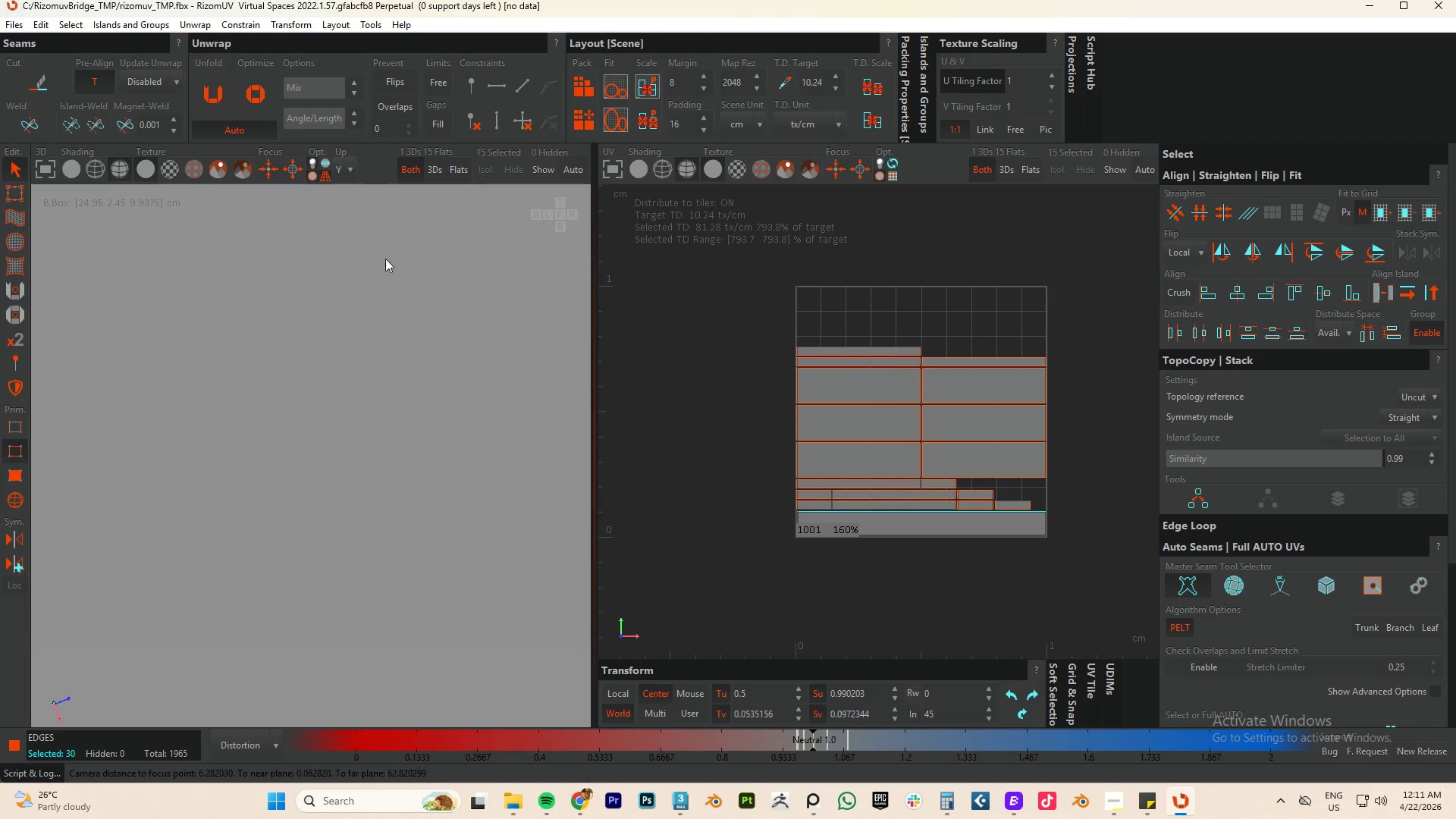 
scroll: coordinate [372, 337], scroll_direction: down, amount: 7.0
 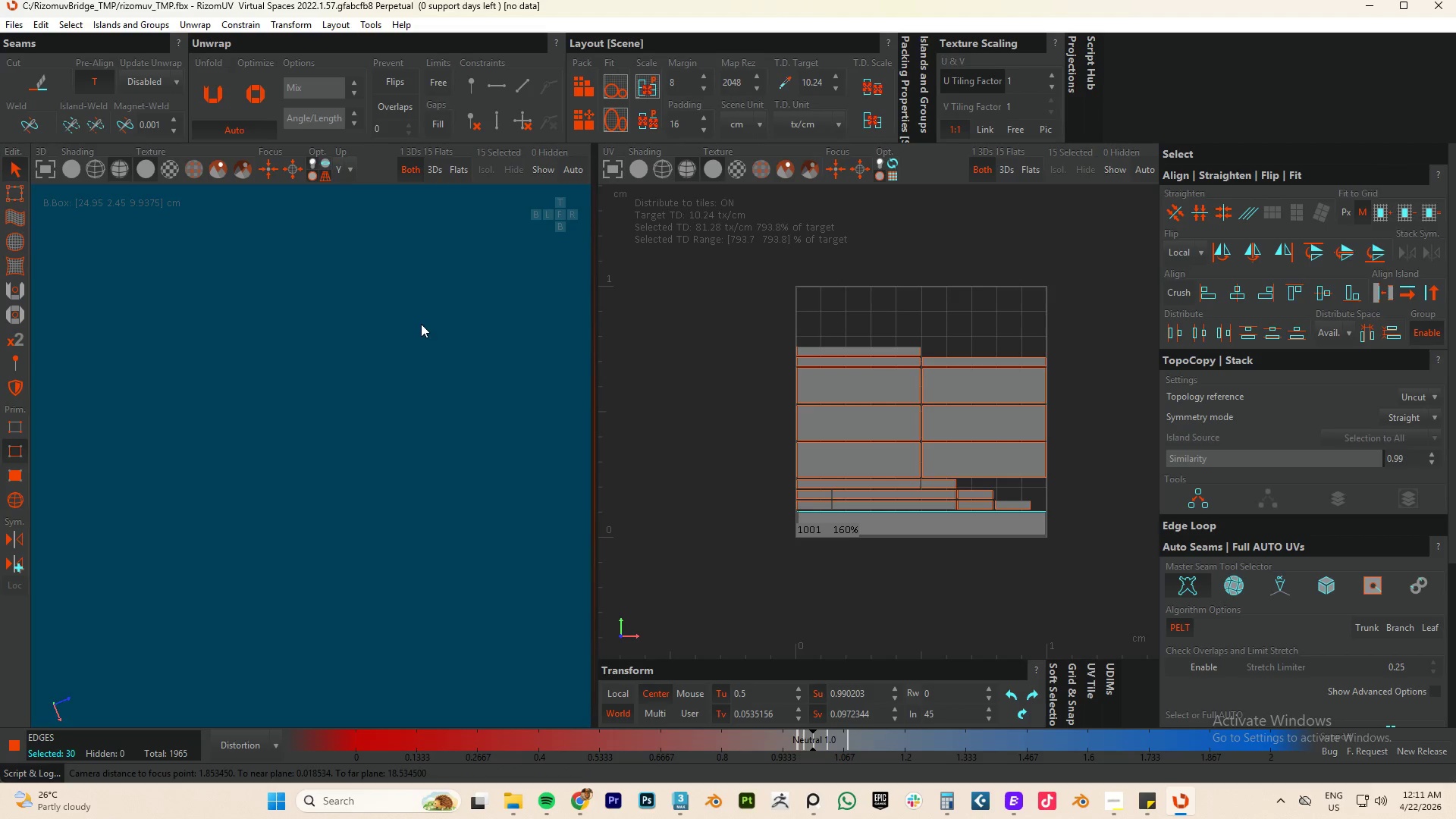 
hold_key(key=AltLeft, duration=0.5)
 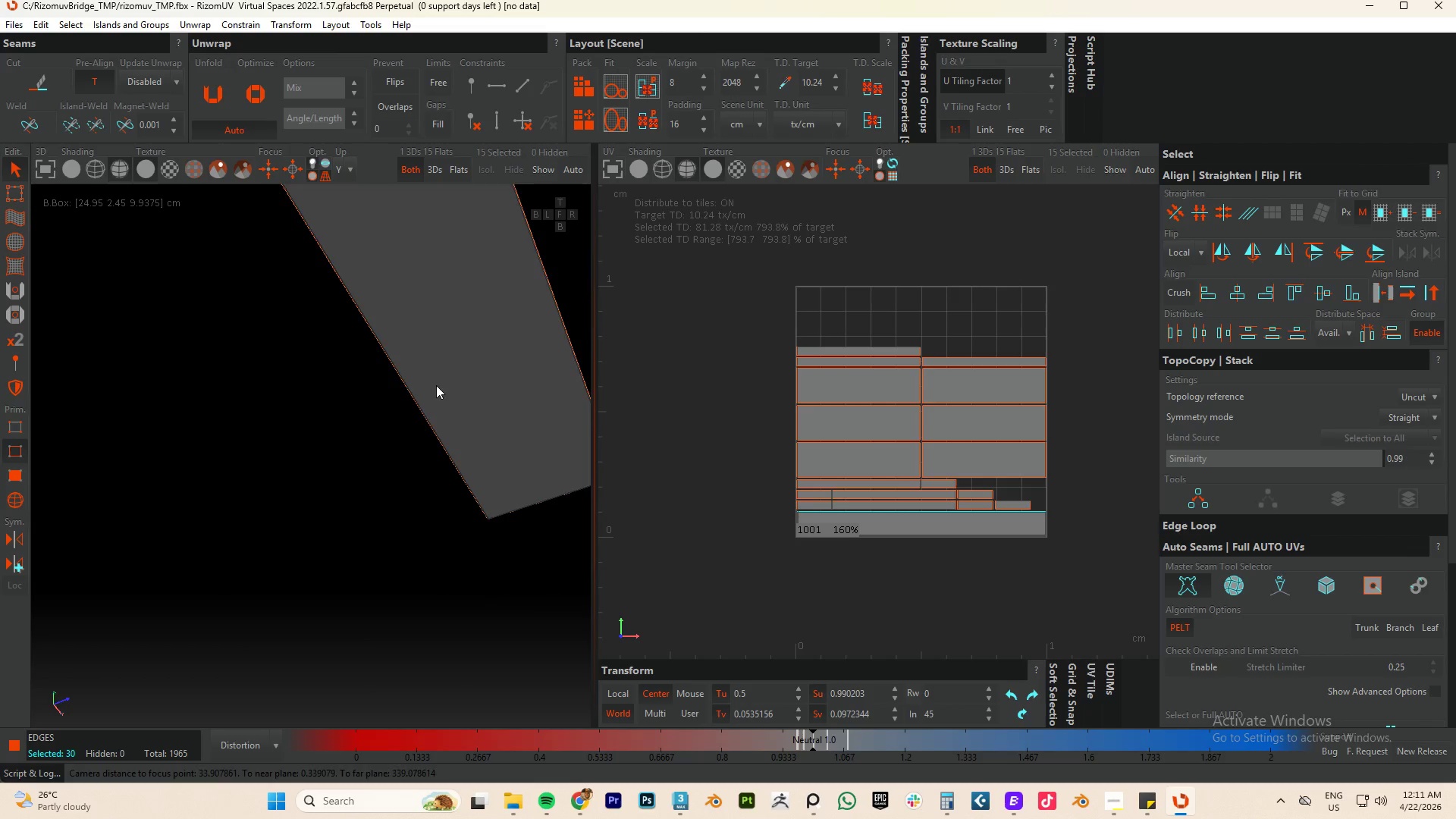 
scroll: coordinate [438, 384], scroll_direction: down, amount: 49.0
 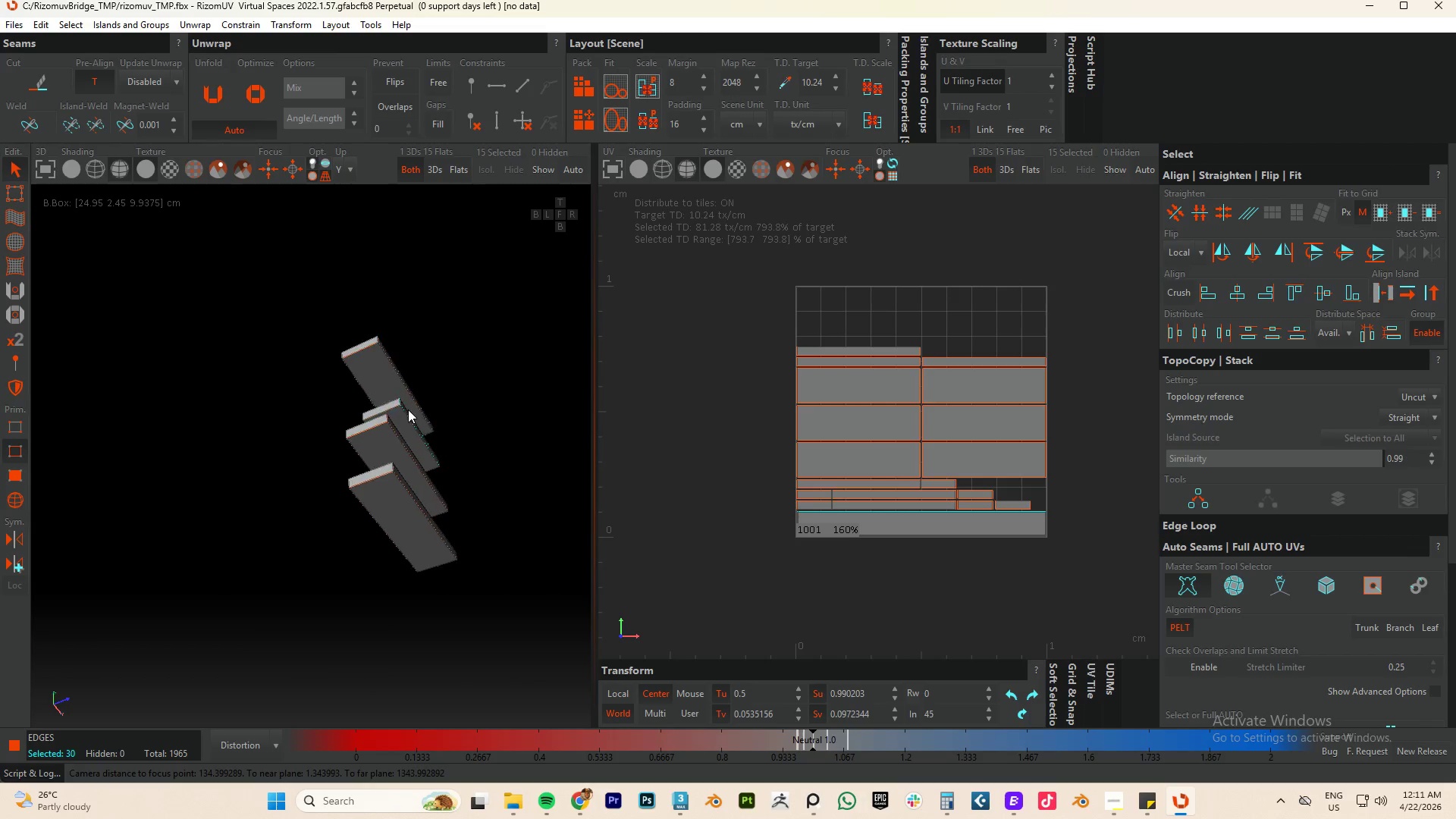 
hold_key(key=AltLeft, duration=0.47)
 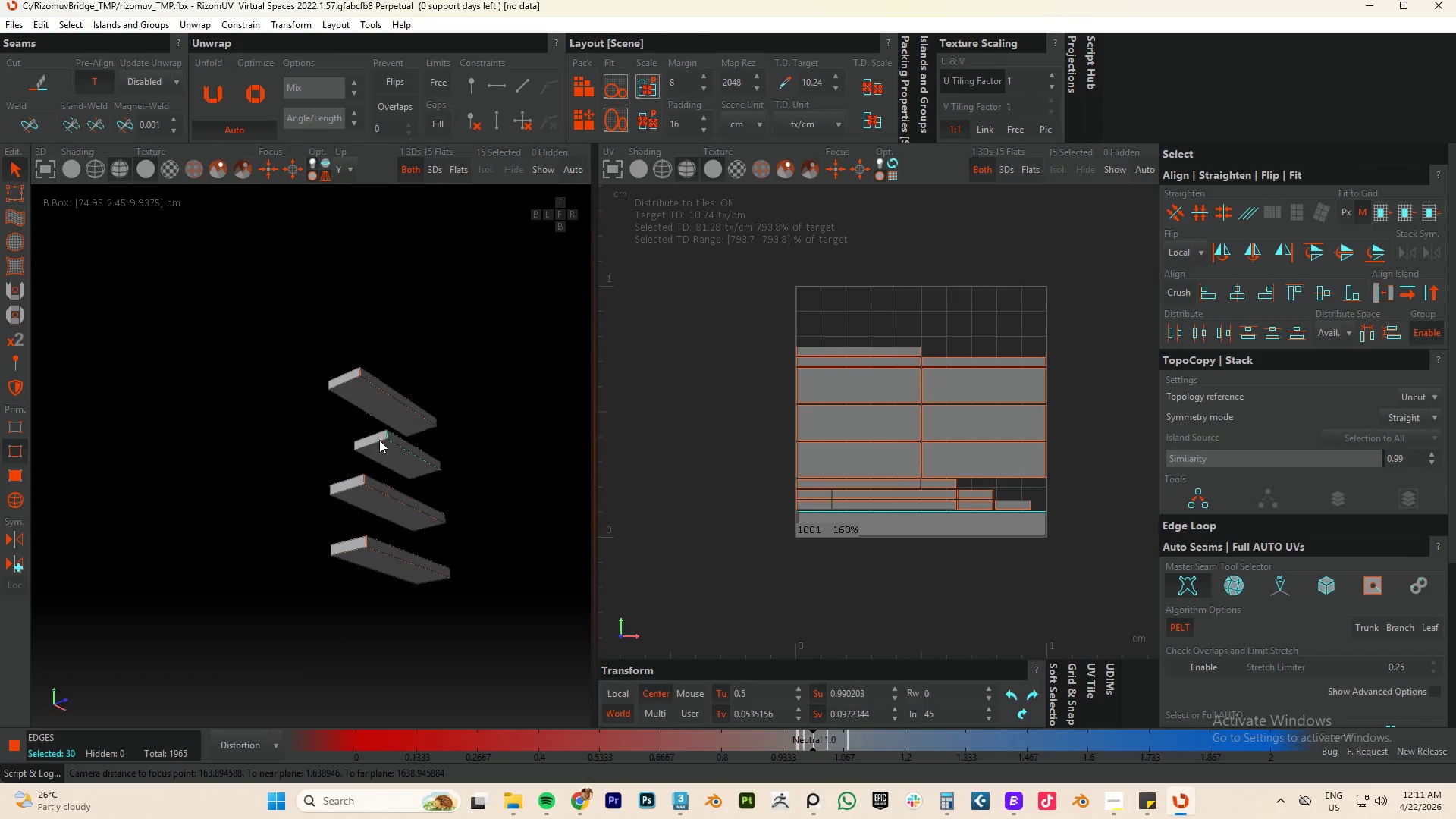 
hold_key(key=AltLeft, duration=0.44)
 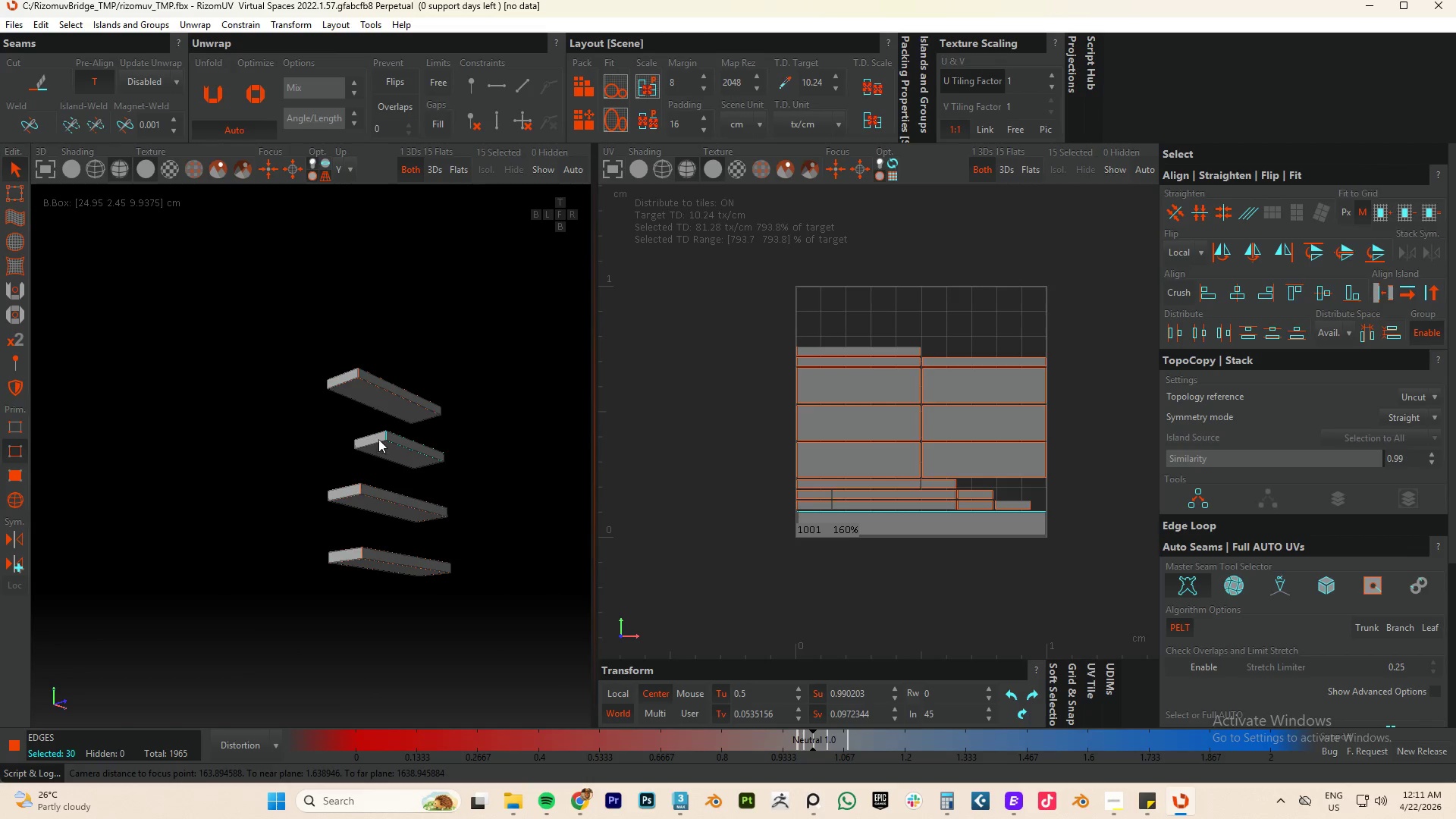 
hold_key(key=ControlLeft, duration=2.05)
 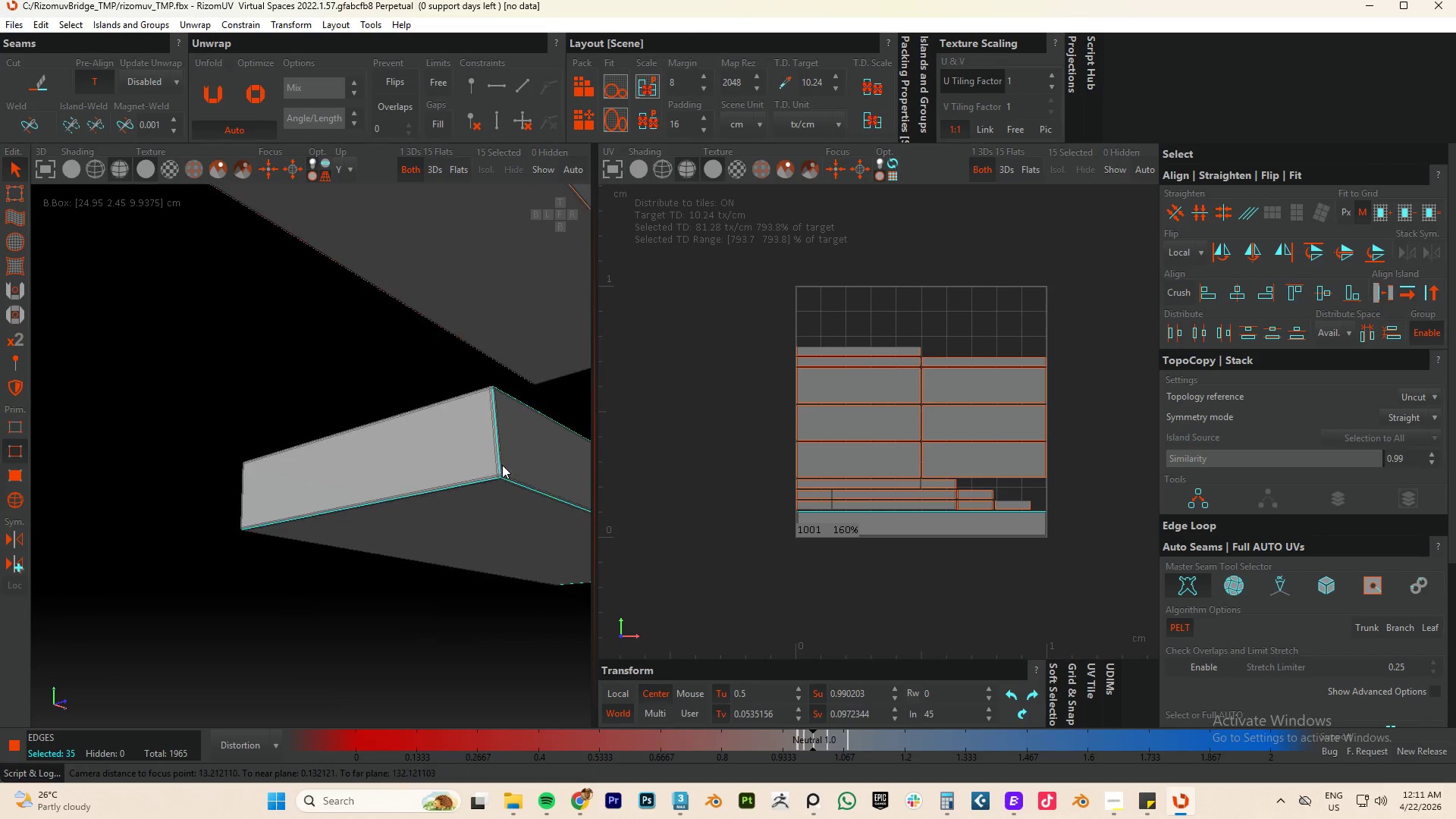 
scroll: coordinate [449, 464], scroll_direction: up, amount: 16.0
 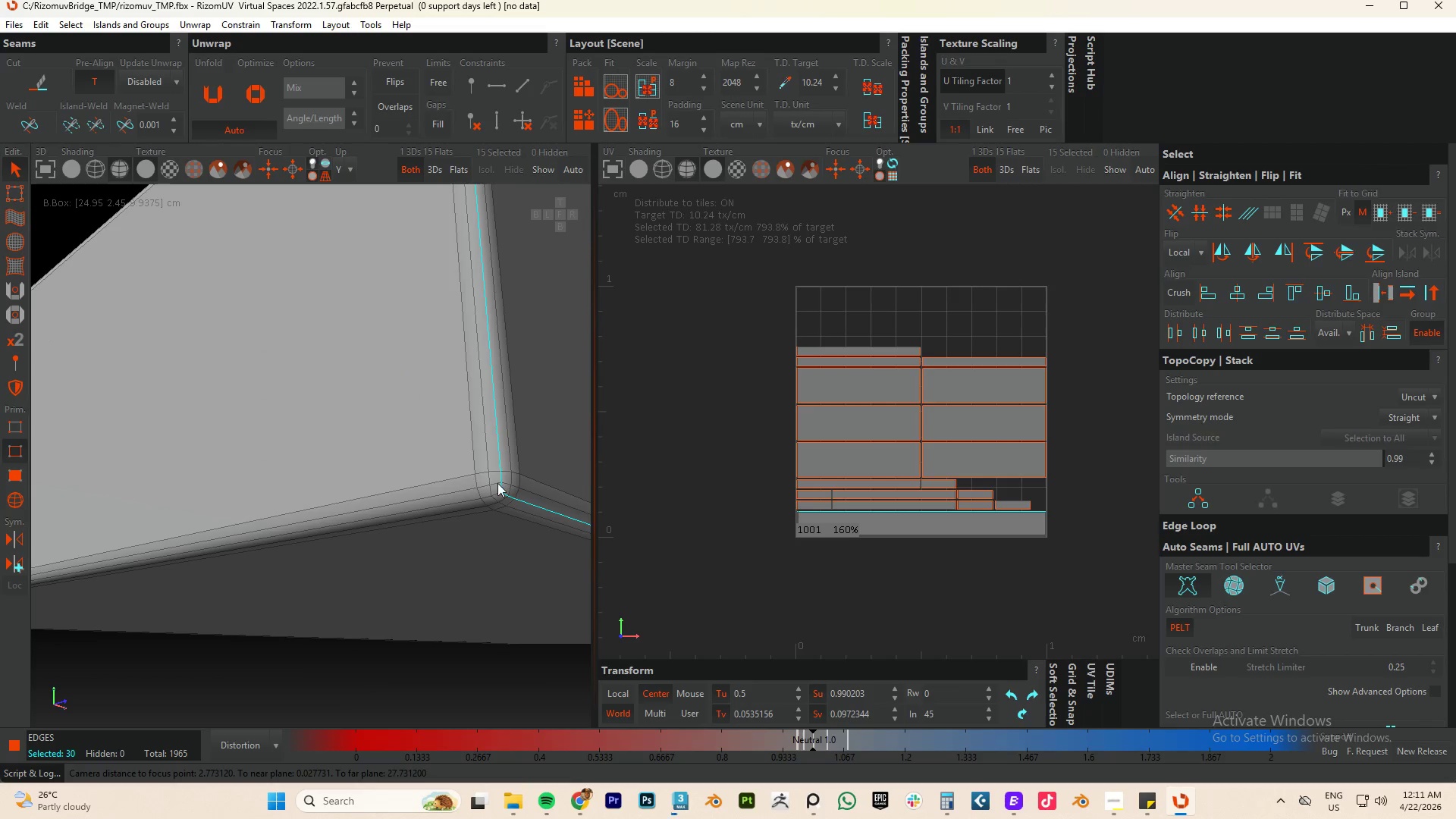 
double_click([495, 491])
 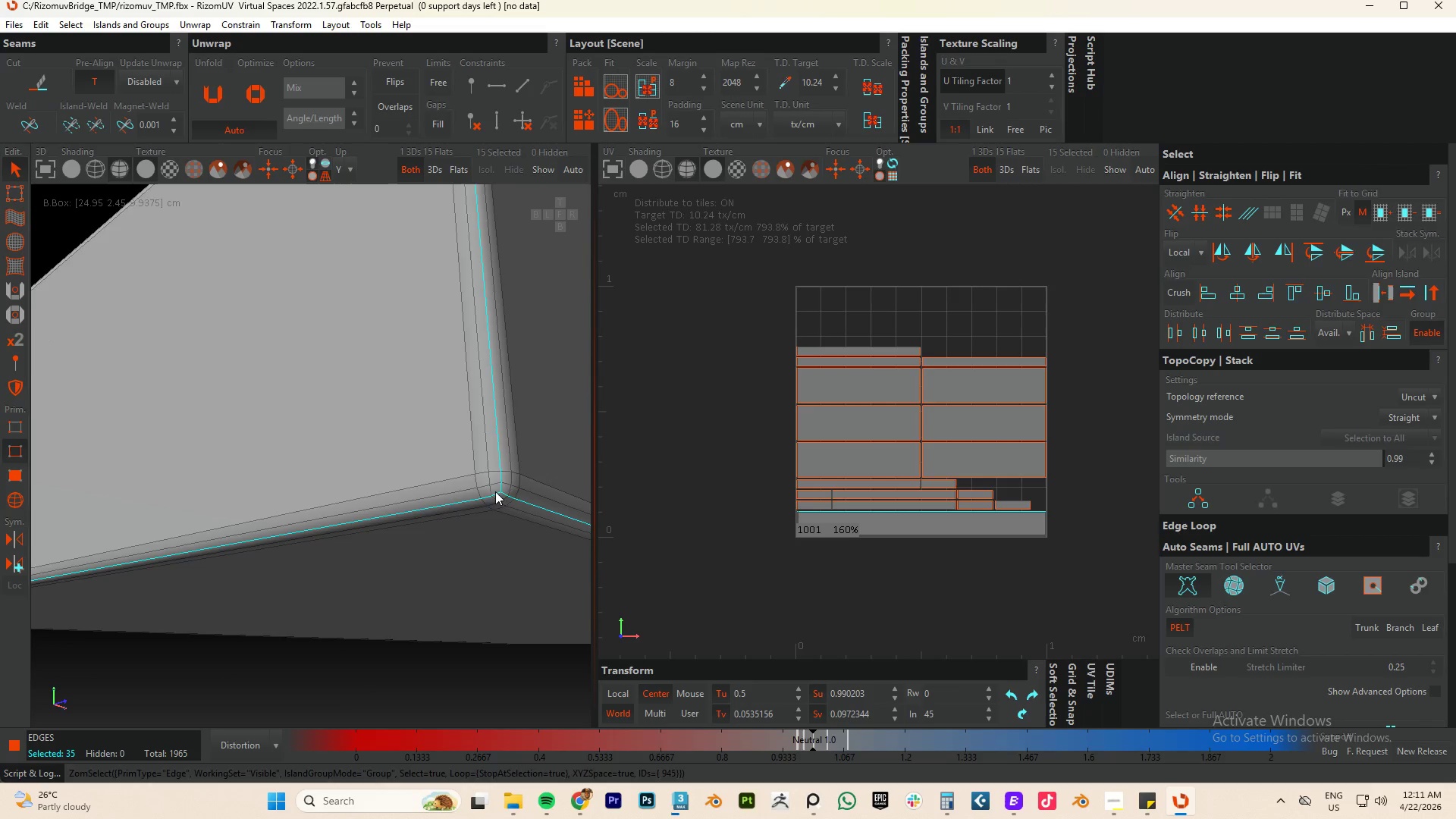 
hold_key(key=AltLeft, duration=1.17)
 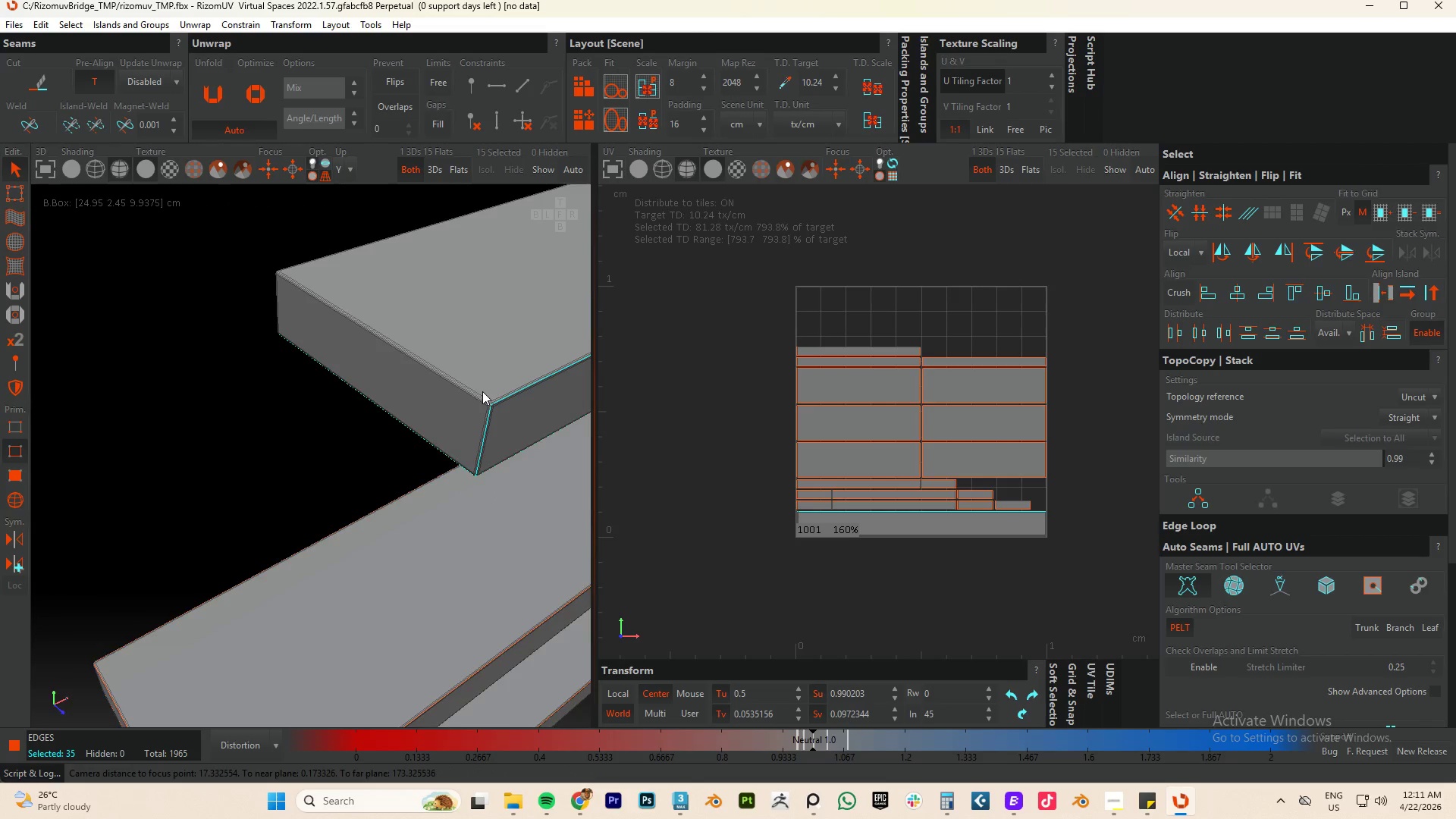 
scroll: coordinate [500, 472], scroll_direction: down, amount: 10.0
 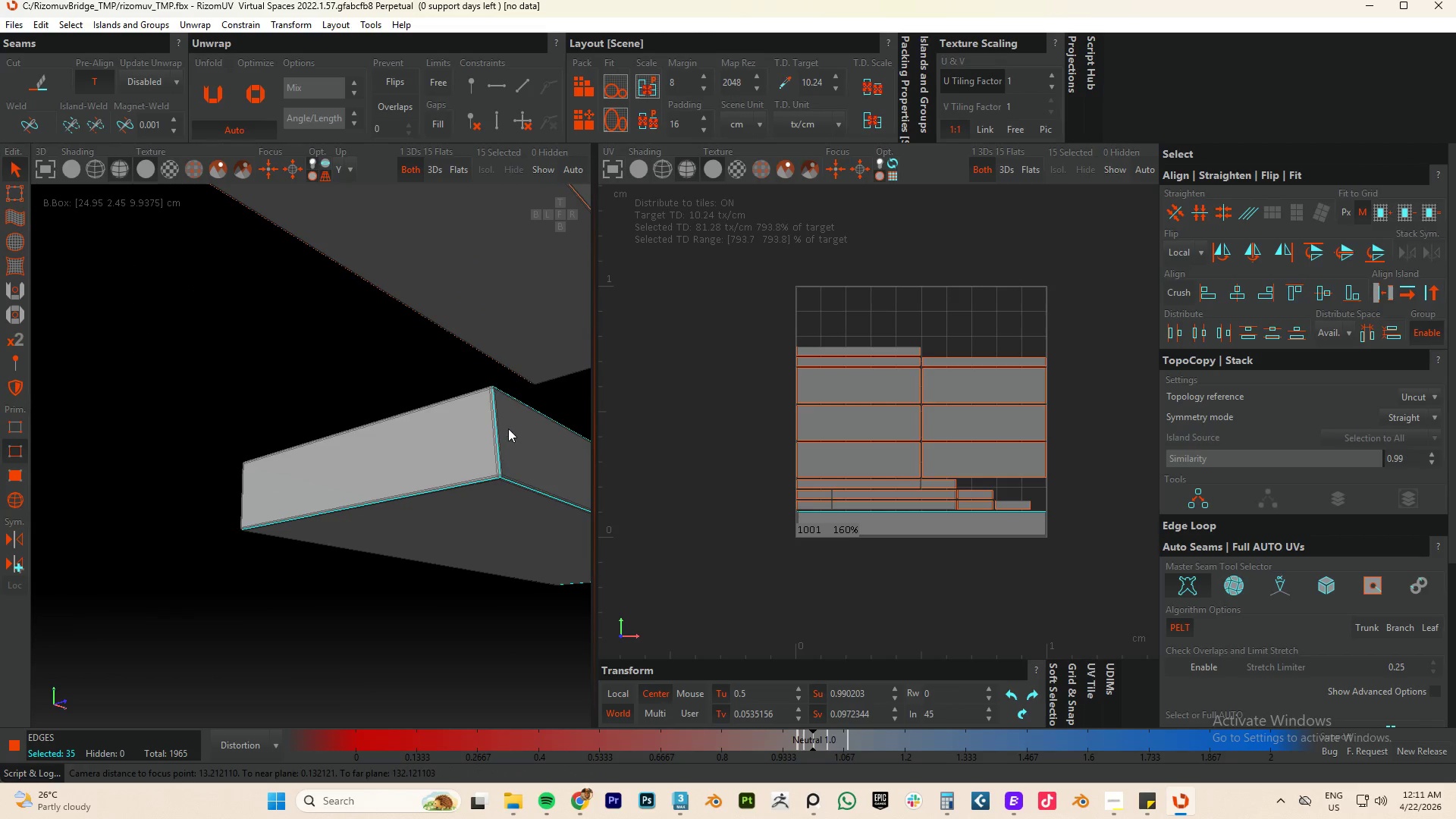 
hold_key(key=ControlLeft, duration=0.81)
 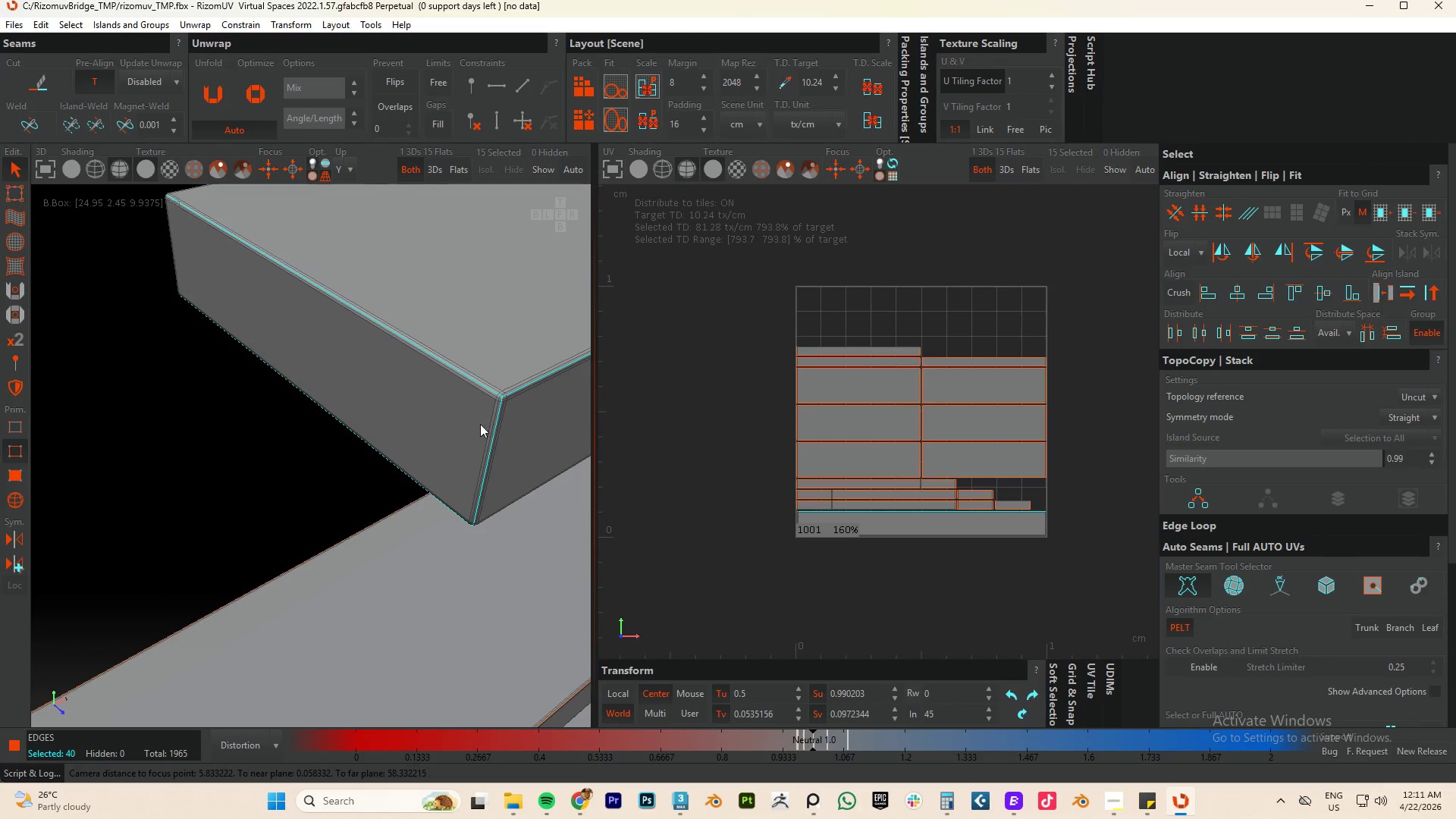 
scroll: coordinate [500, 425], scroll_direction: up, amount: 10.0
 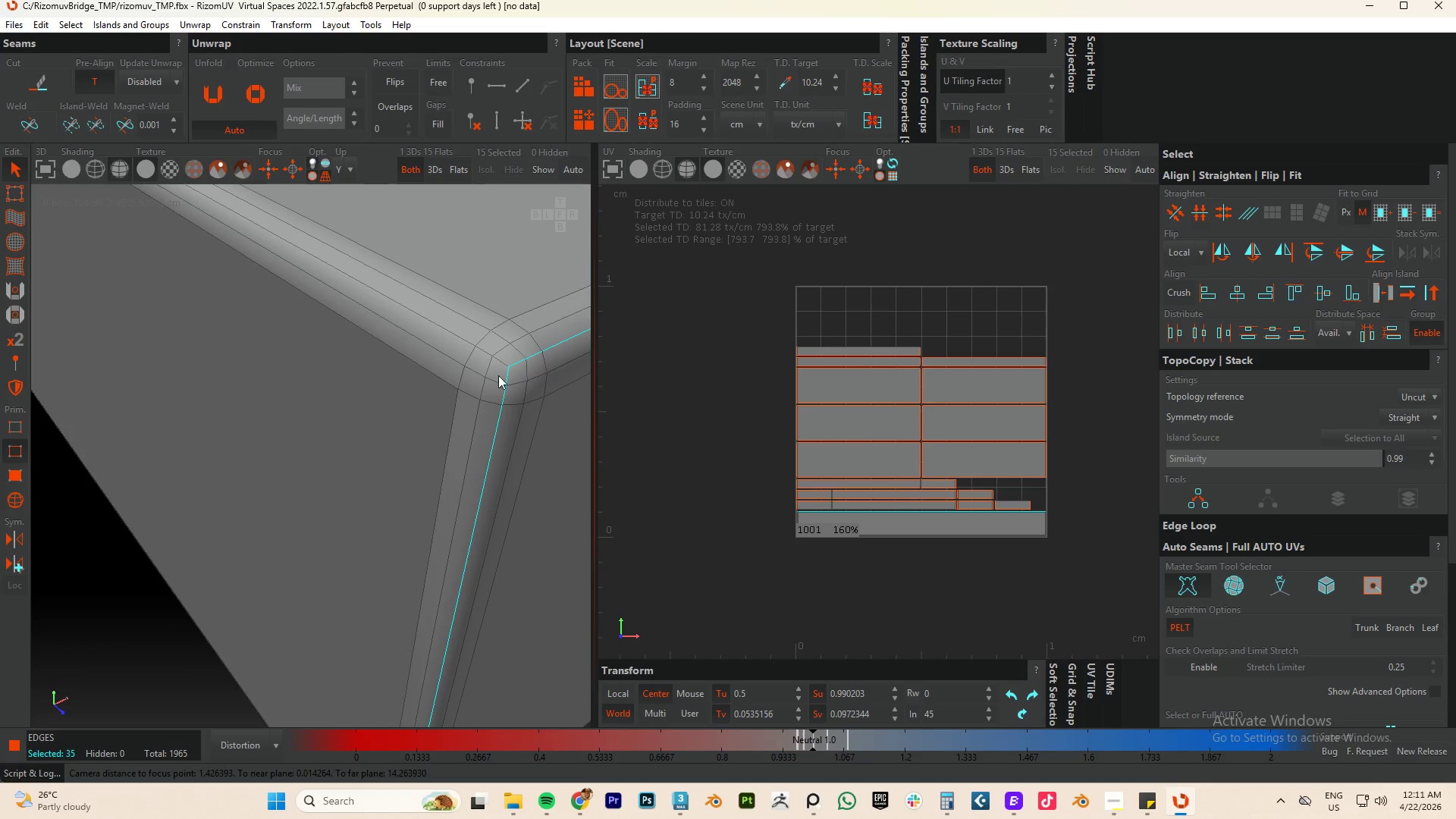 
double_click([500, 359])
 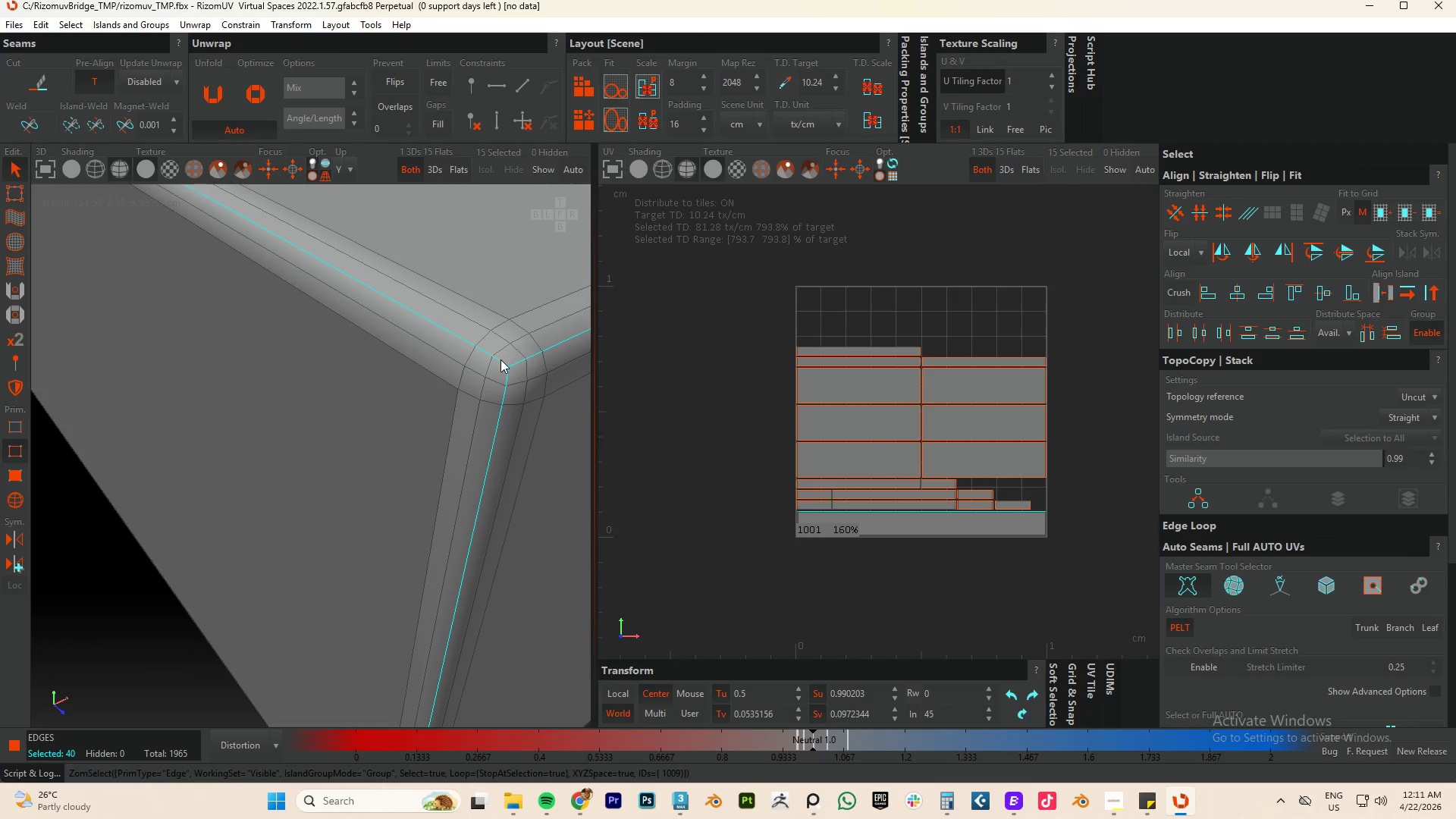 
hold_key(key=AltLeft, duration=0.8)
 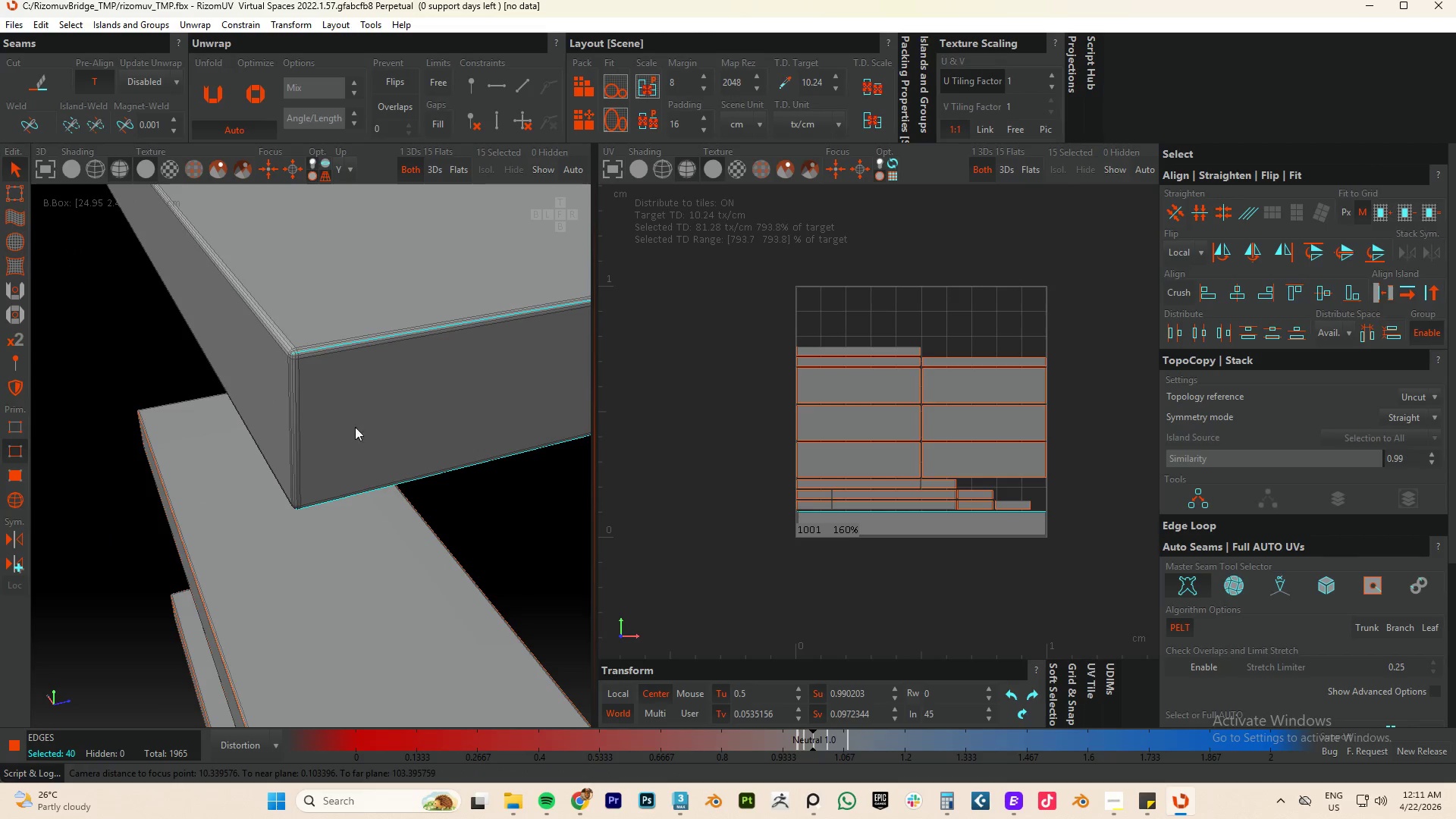 
scroll: coordinate [497, 418], scroll_direction: down, amount: 10.0
 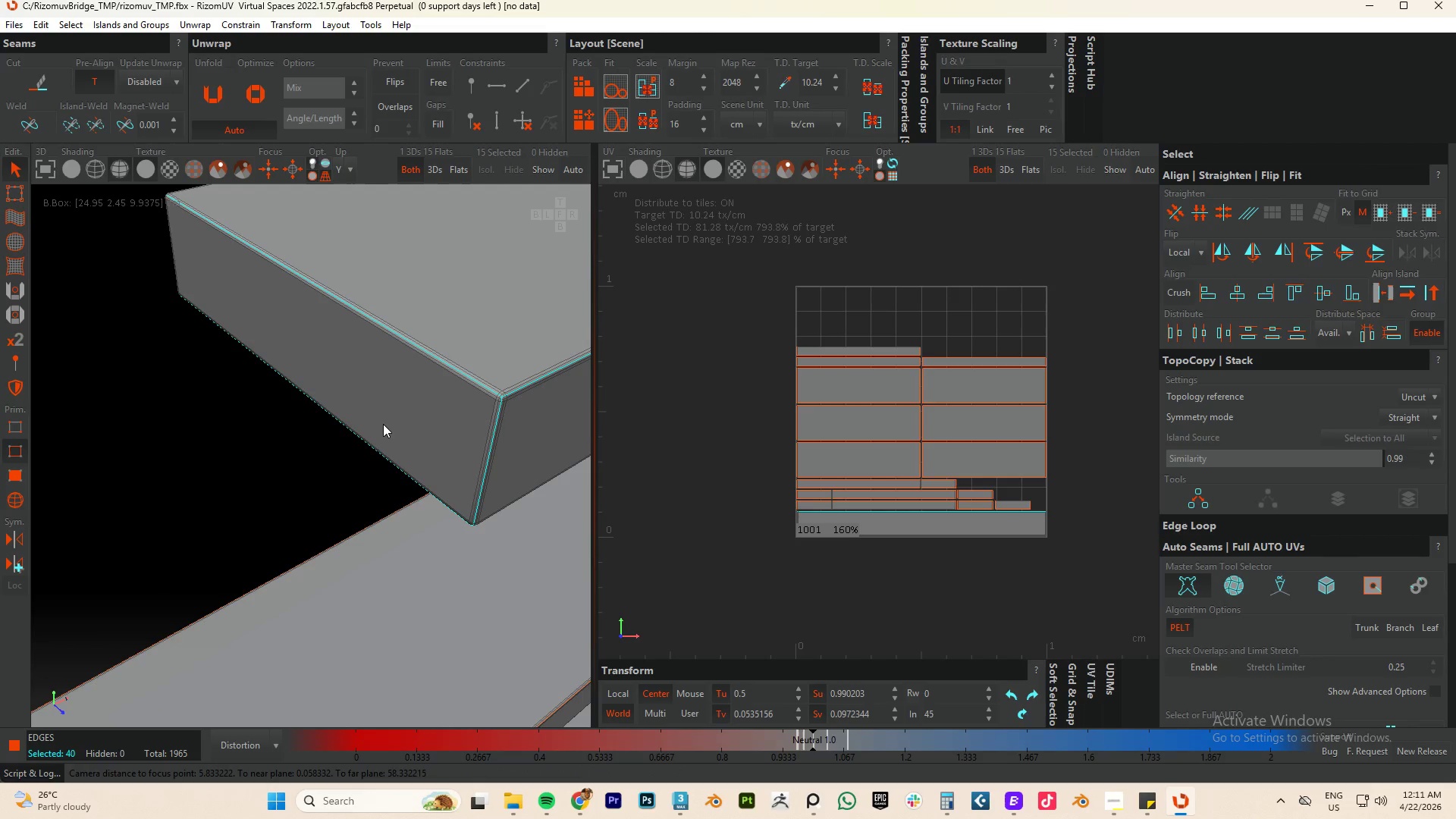 
hold_key(key=ControlLeft, duration=1.95)
 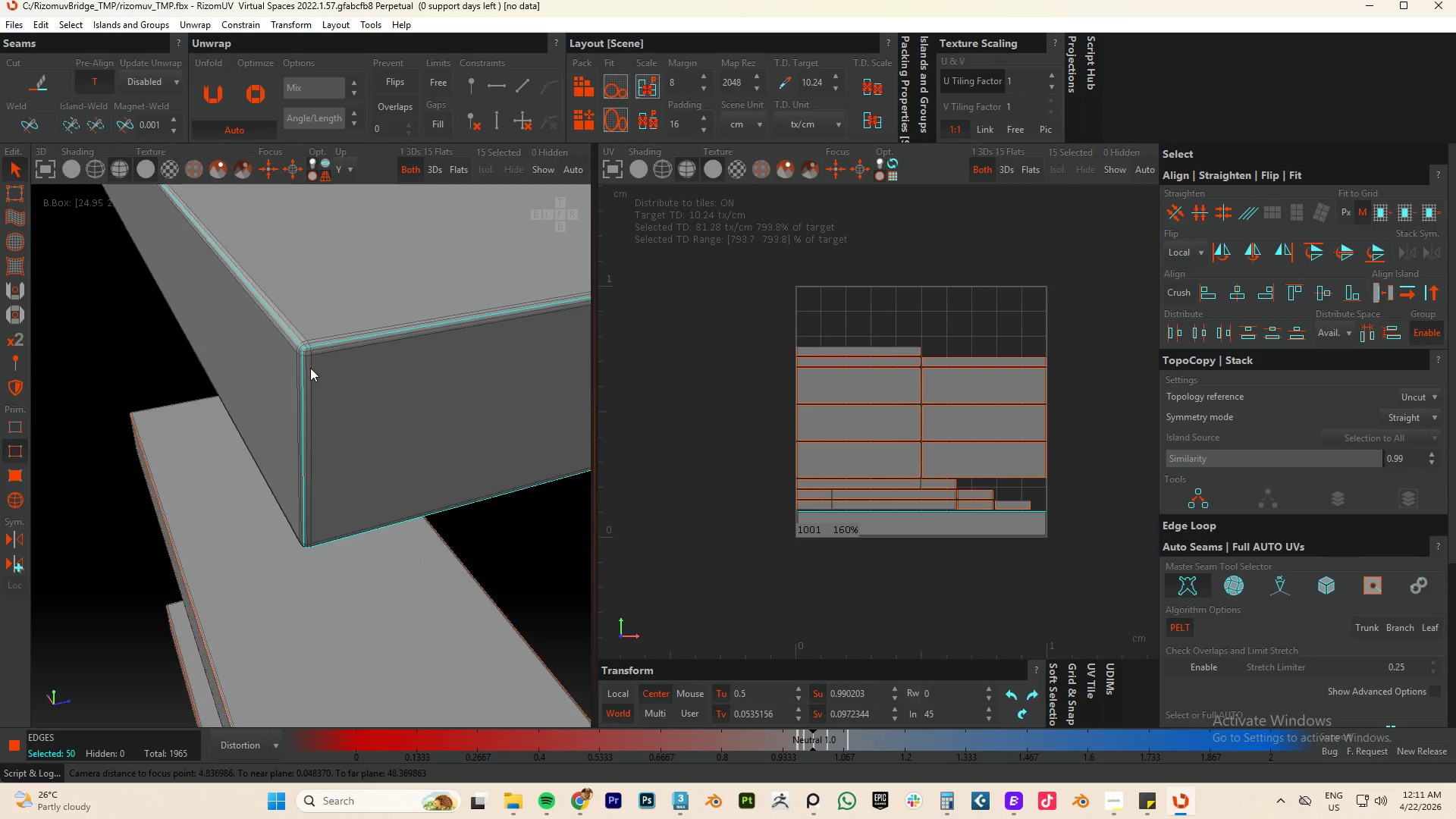 
scroll: coordinate [286, 334], scroll_direction: up, amount: 8.0
 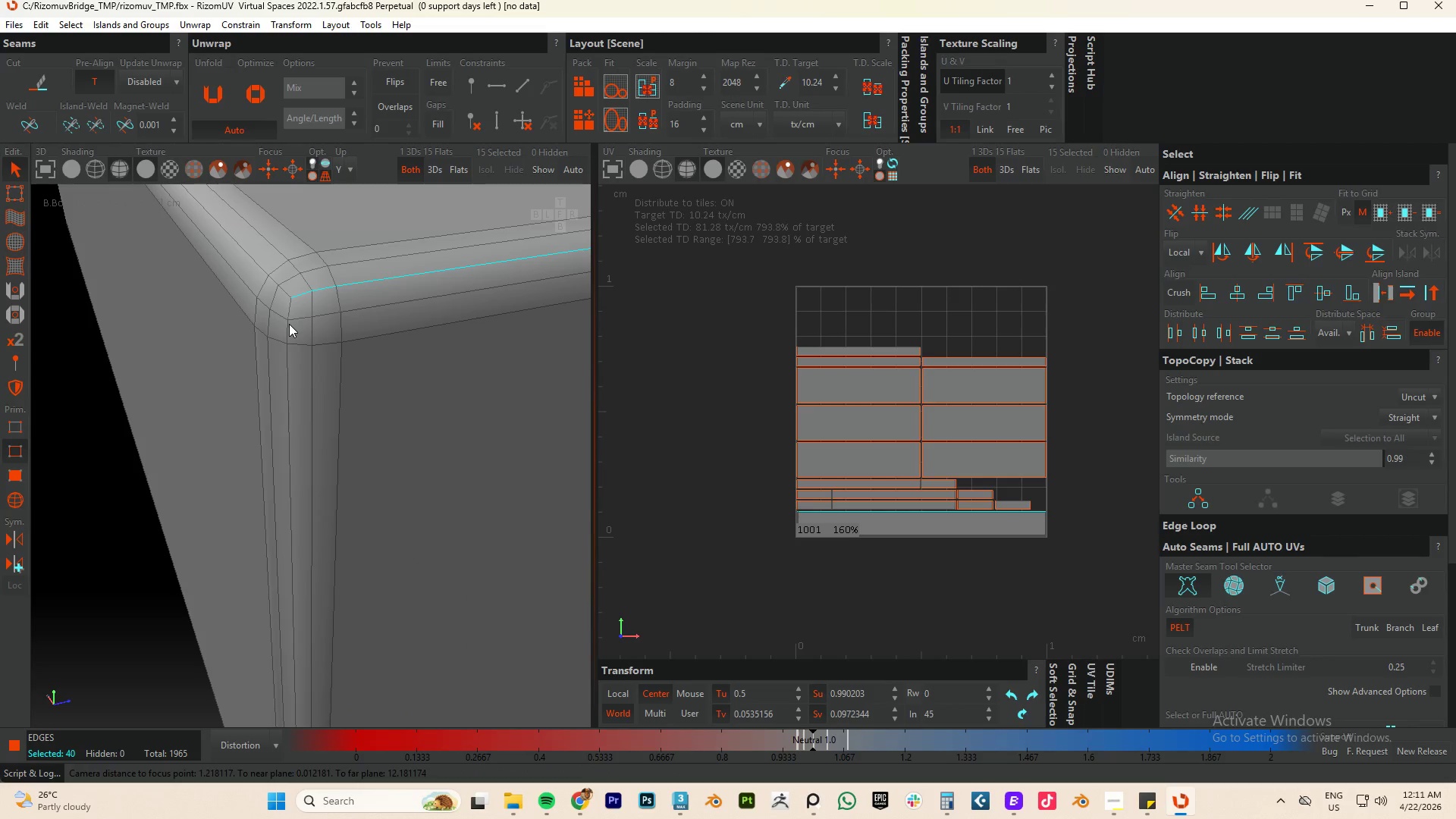 
double_click([287, 329])
 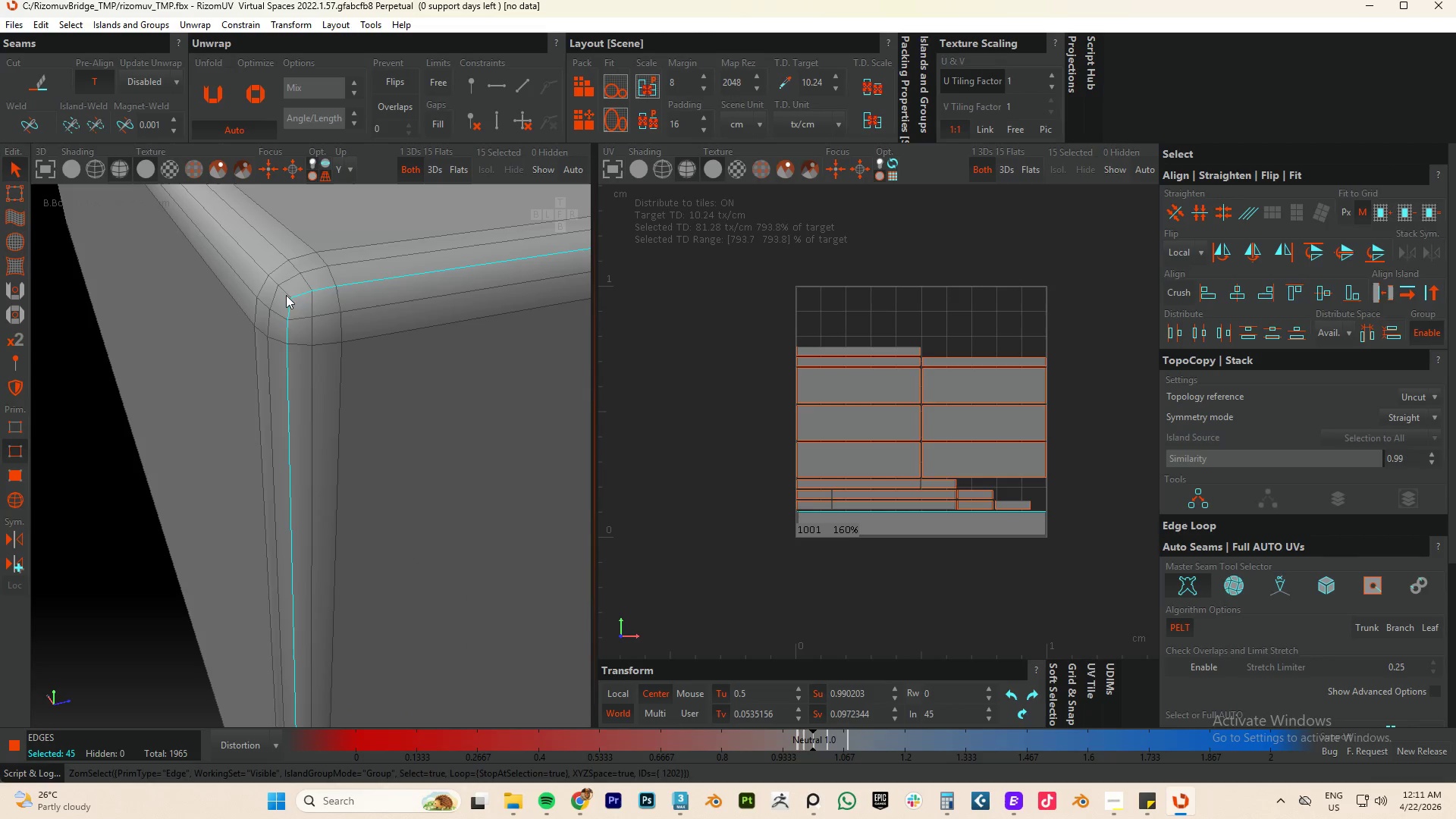 
double_click([286, 293])
 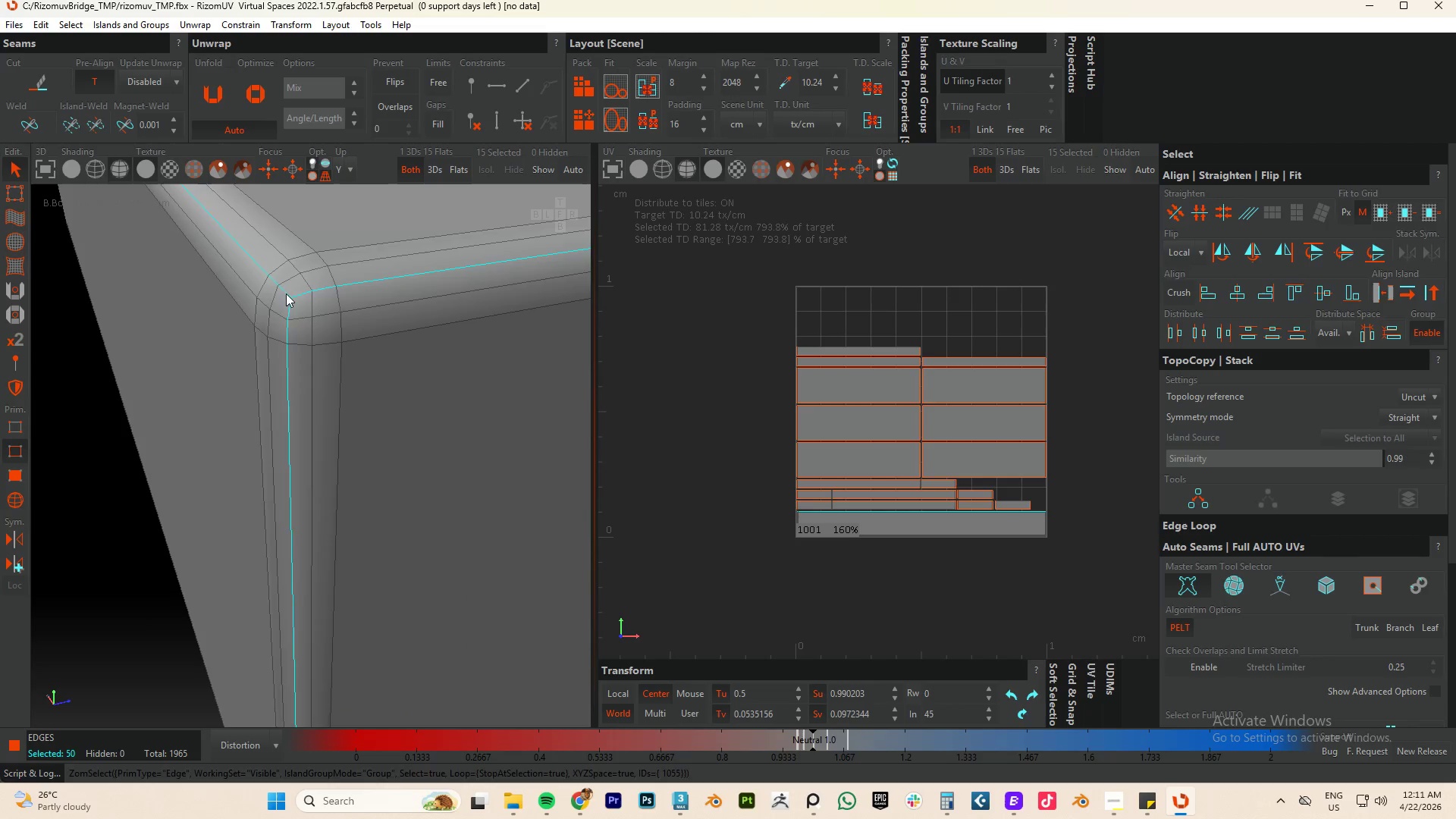 
scroll: coordinate [310, 367], scroll_direction: down, amount: 9.0
 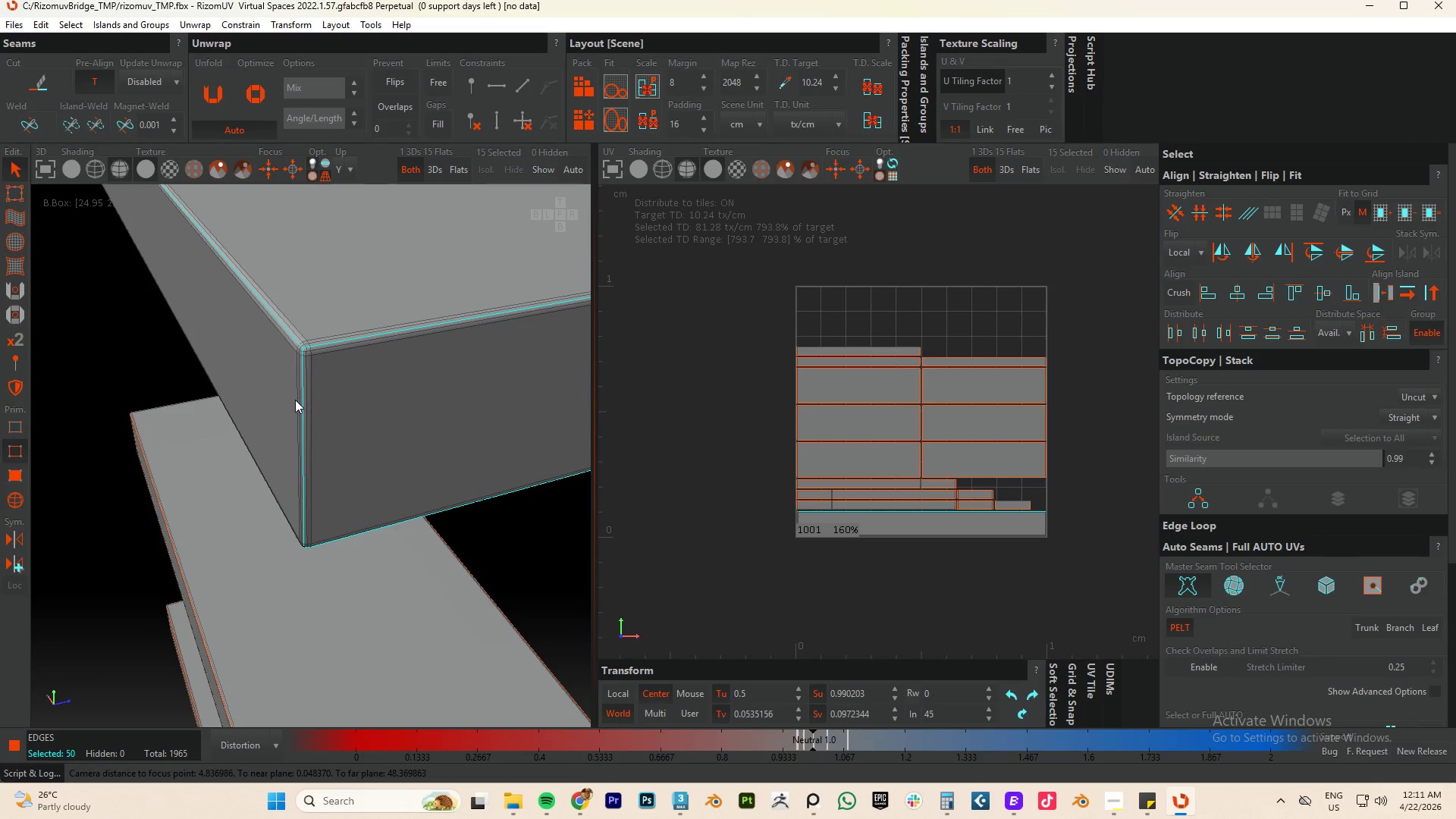 
hold_key(key=AltLeft, duration=0.97)
 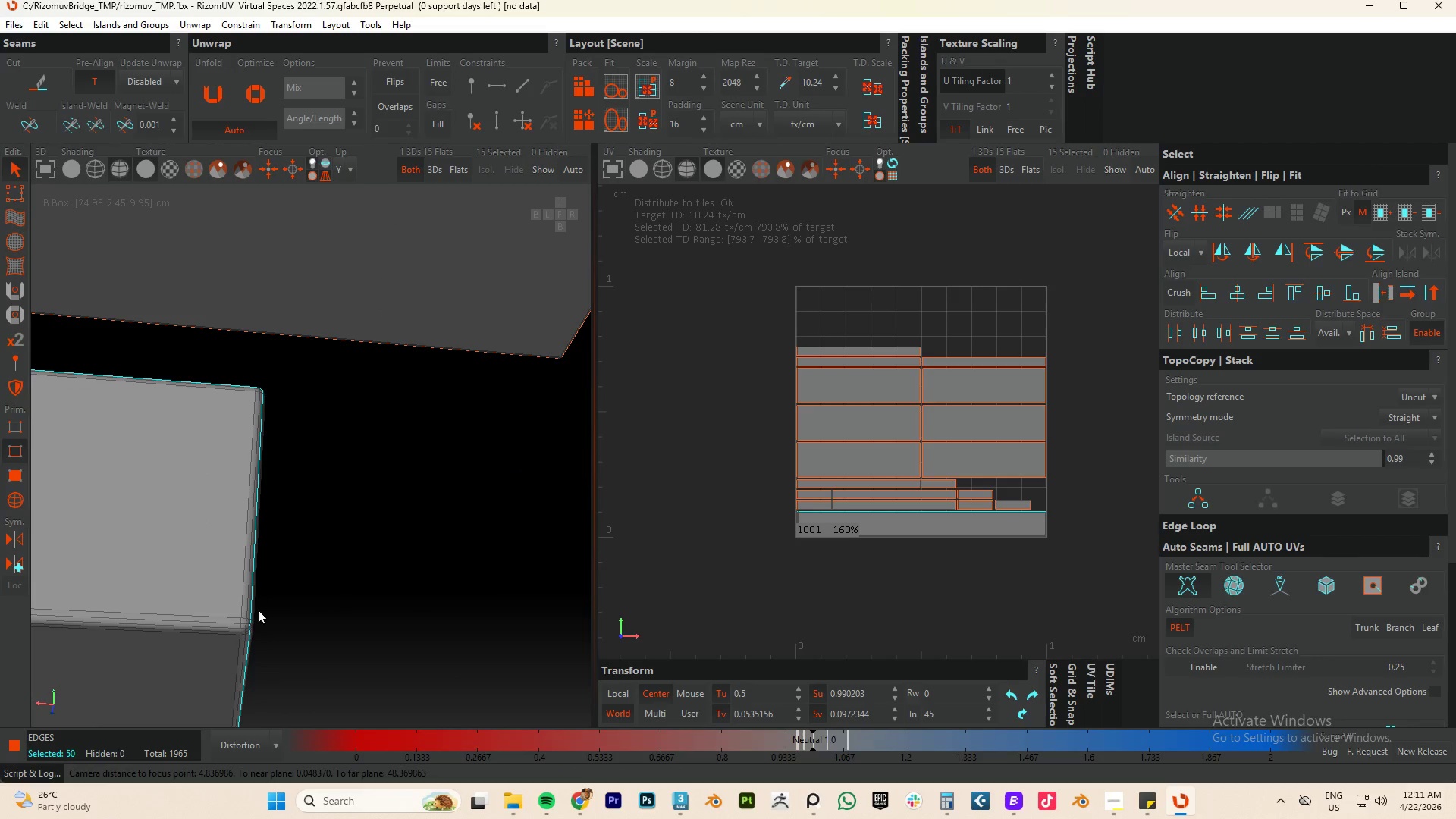 
hold_key(key=ControlLeft, duration=1.38)
 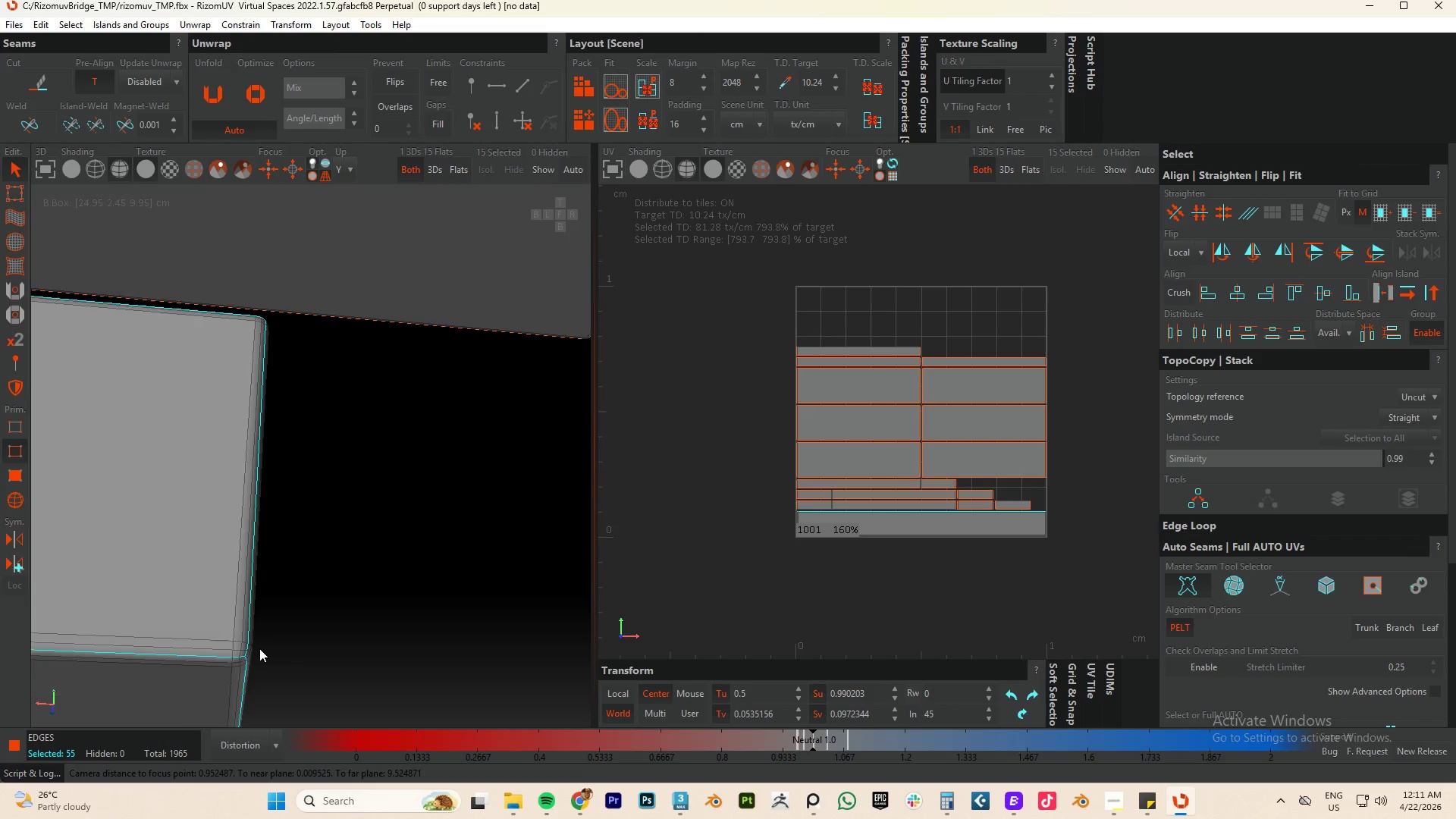 
scroll: coordinate [210, 671], scroll_direction: up, amount: 8.0
 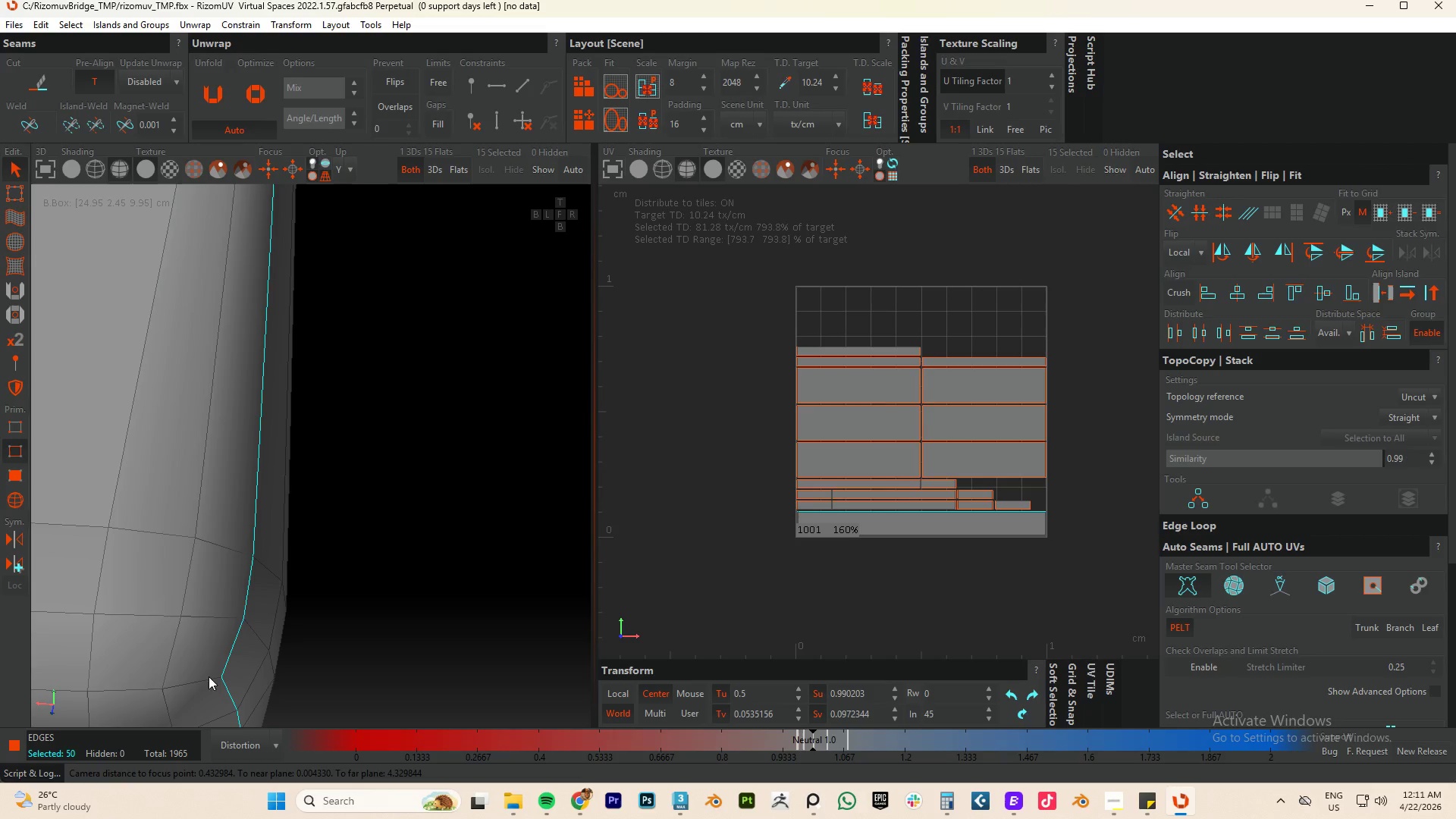 
double_click([207, 679])
 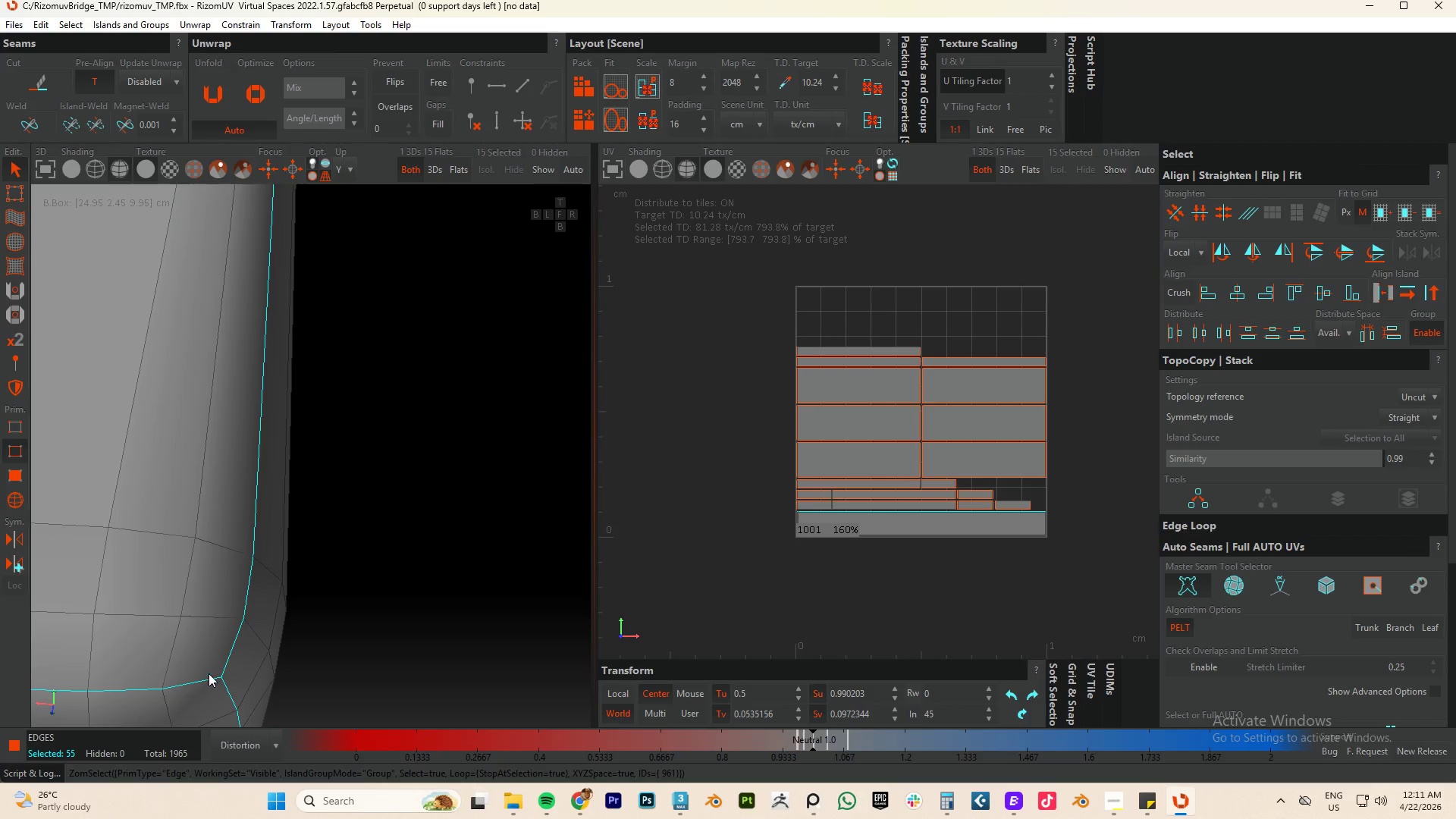 
scroll: coordinate [263, 626], scroll_direction: down, amount: 32.0
 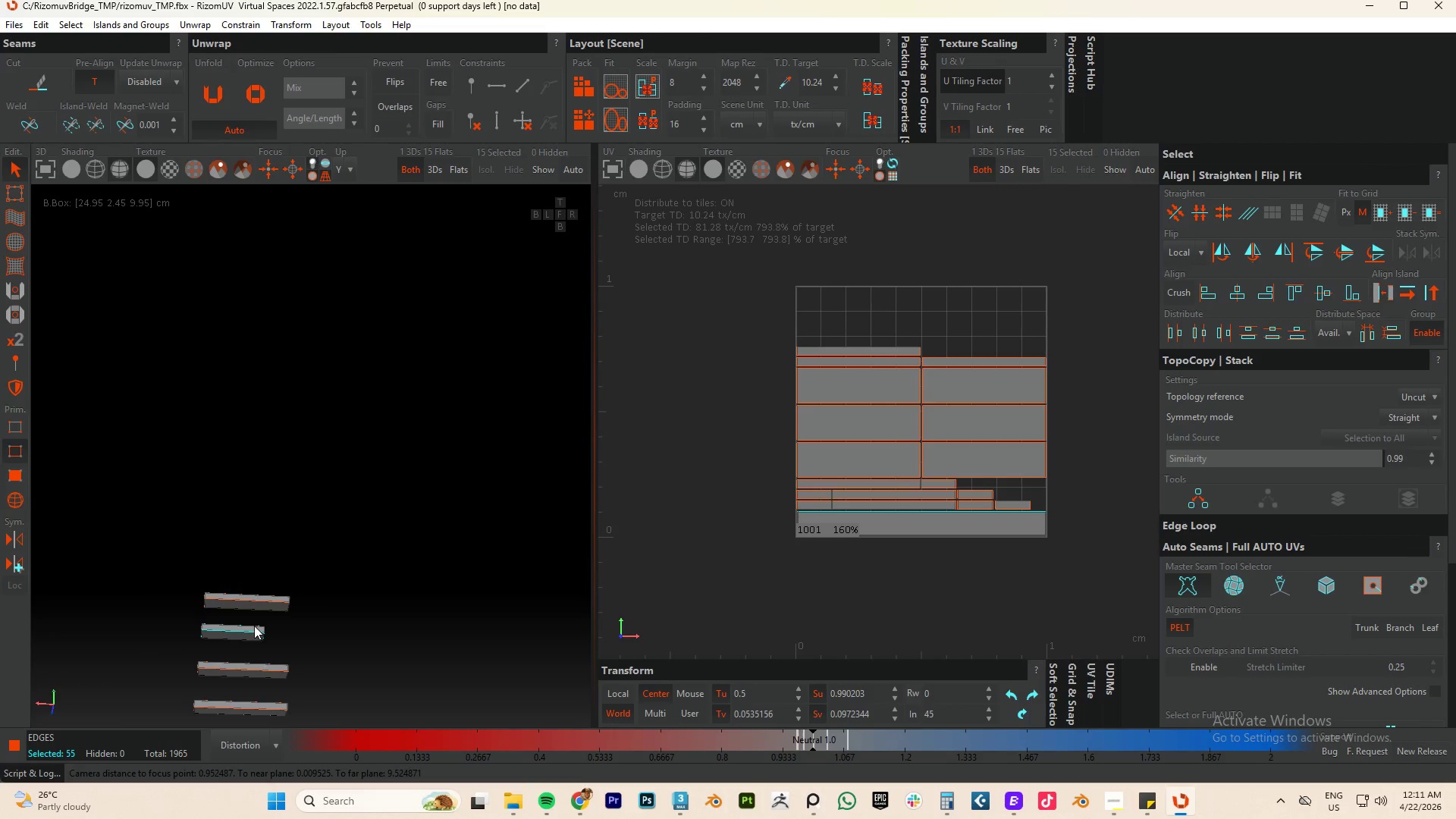 
key(C)
 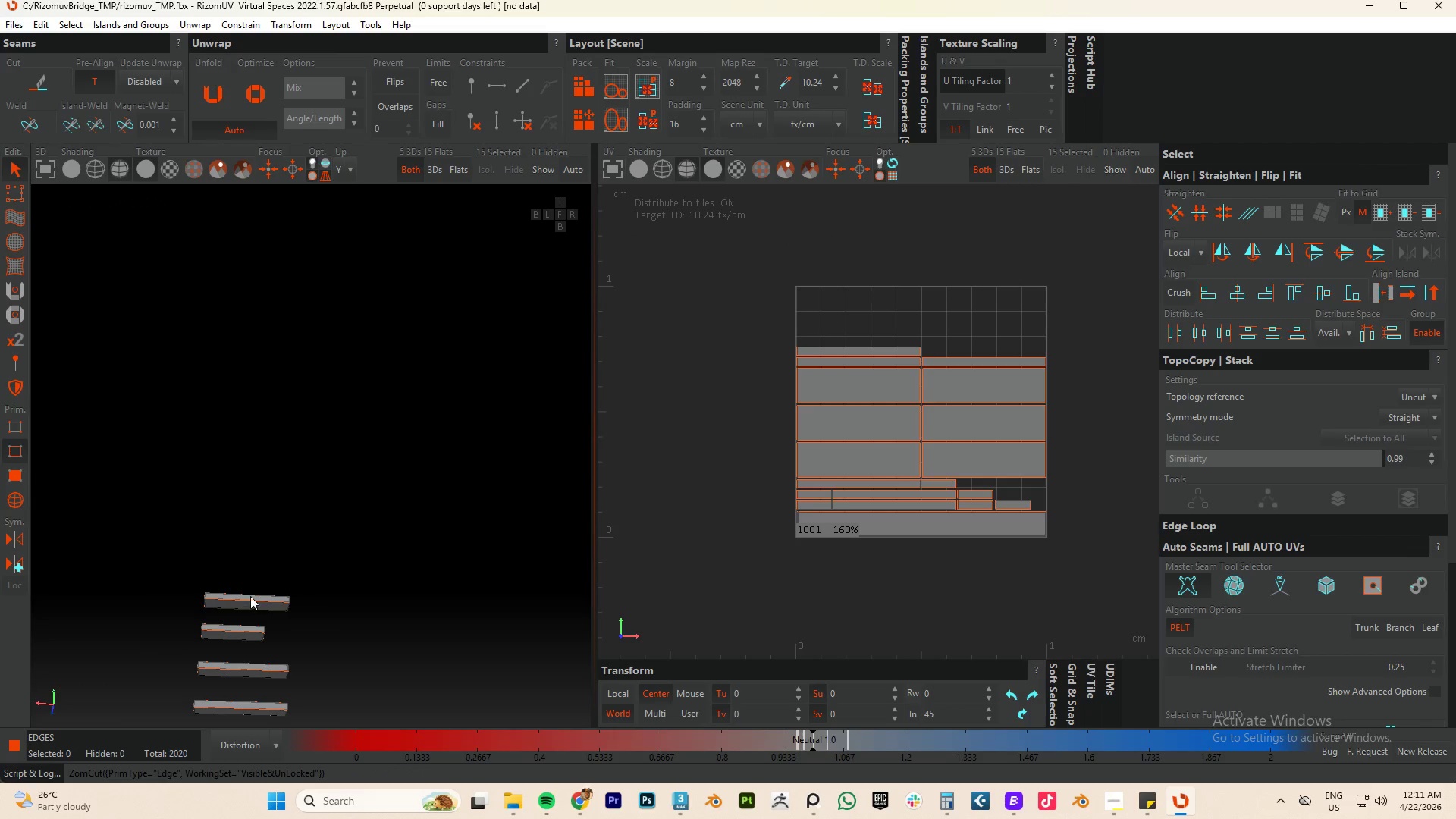 
type(up)
 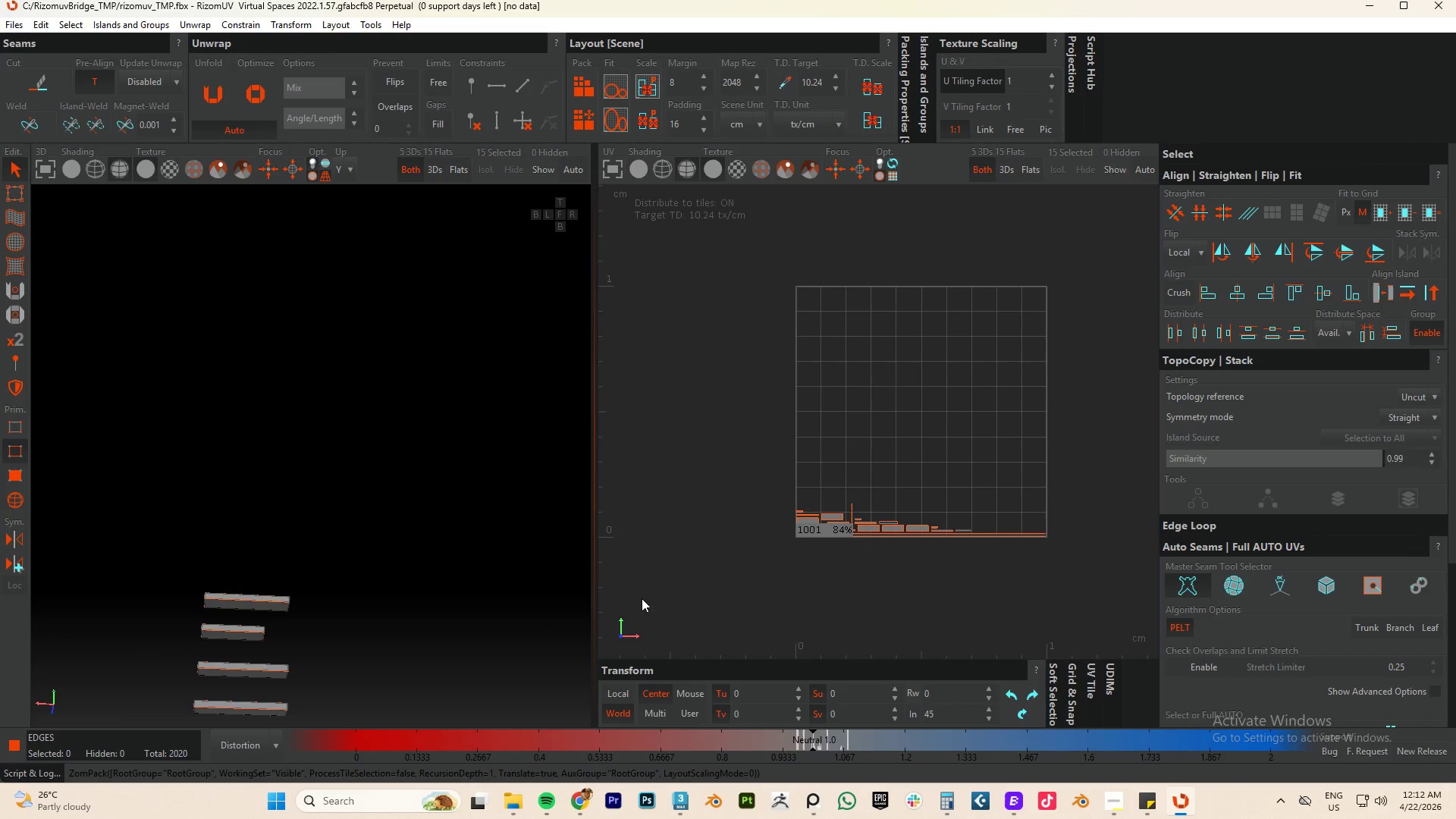 
key(Control+A)
 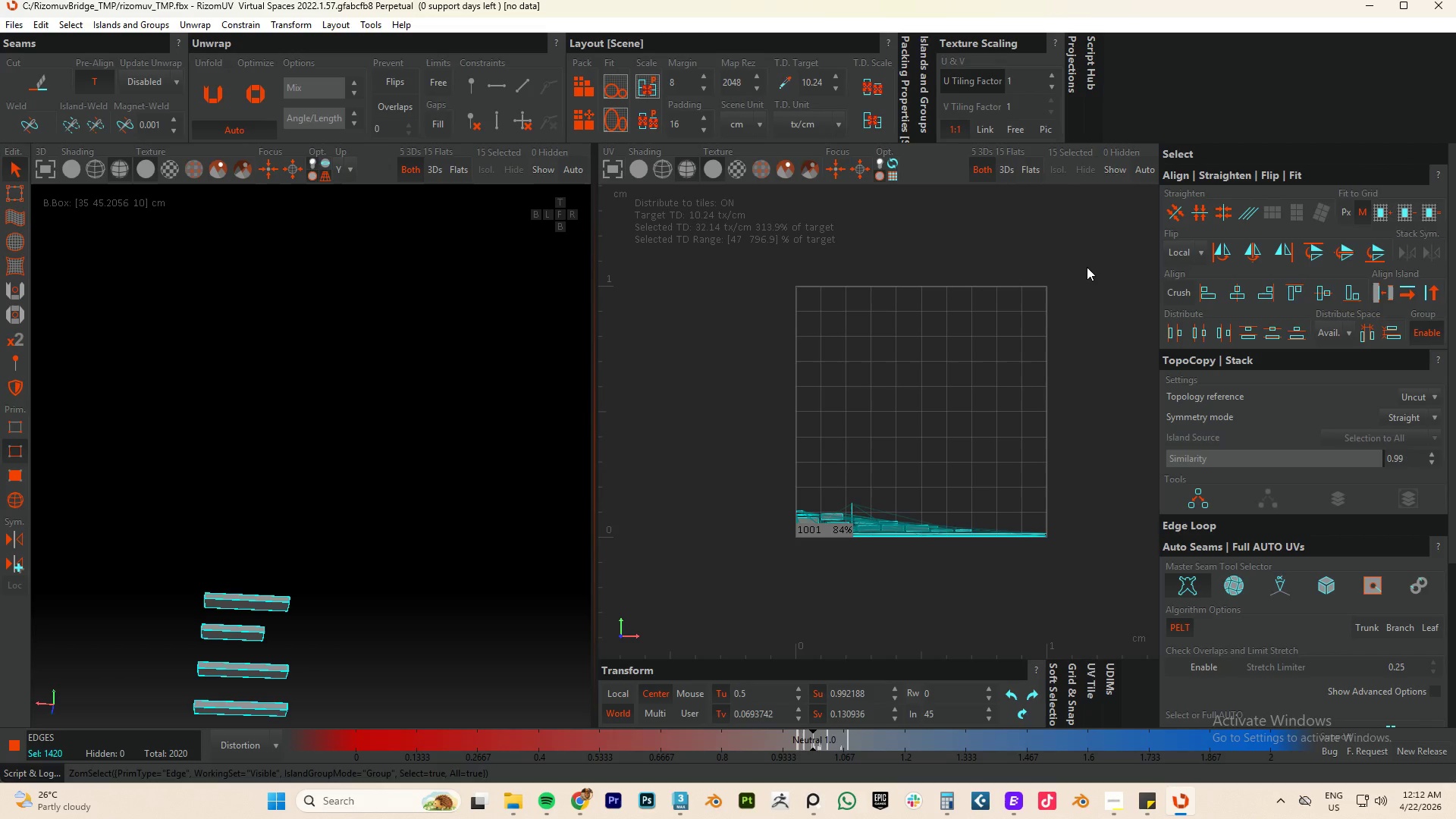 
type(up)
 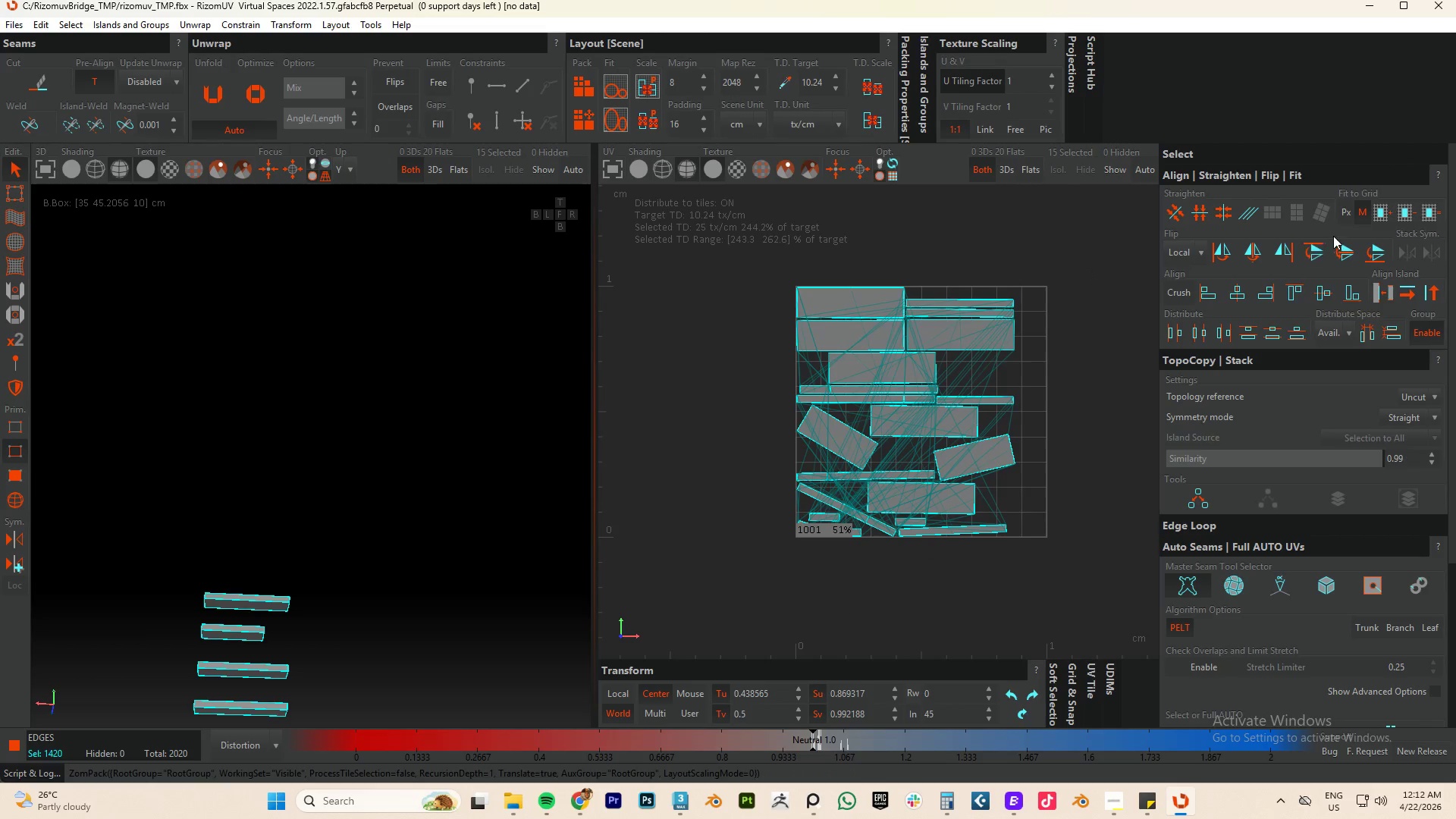 
scroll: coordinate [1264, 322], scroll_direction: up, amount: 17.0
 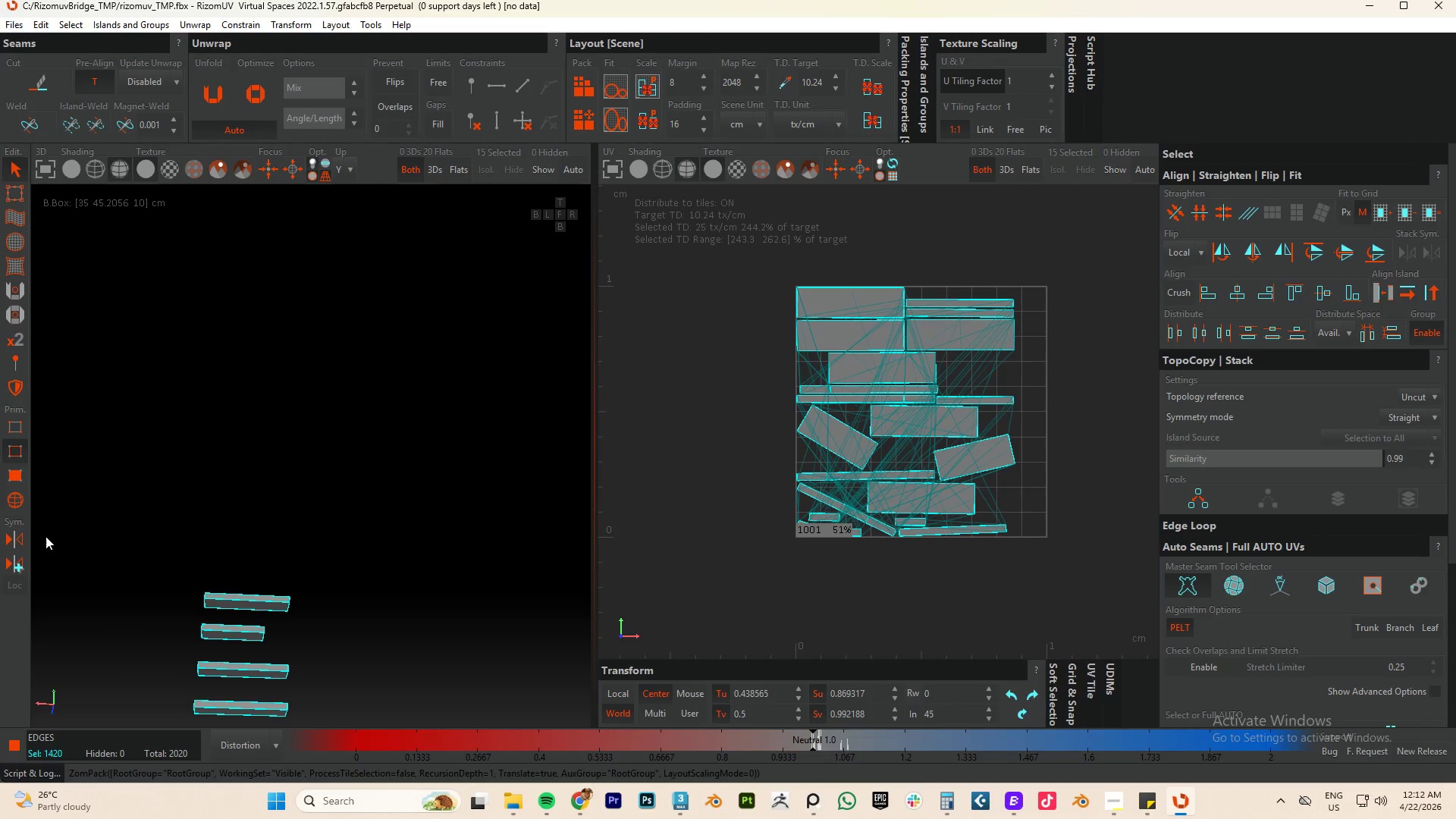 
left_click([11, 503])
 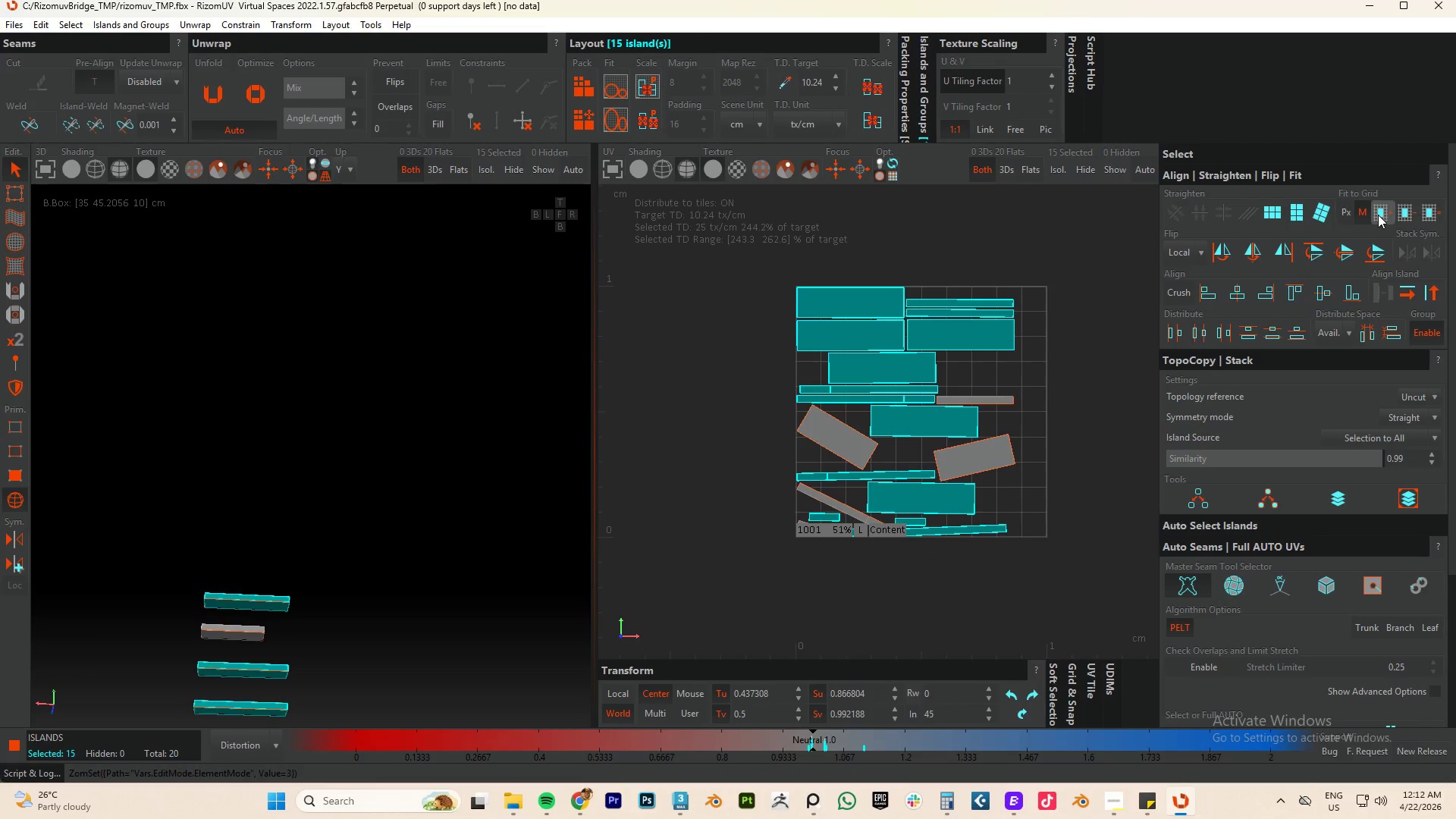 
key(Control+A)
 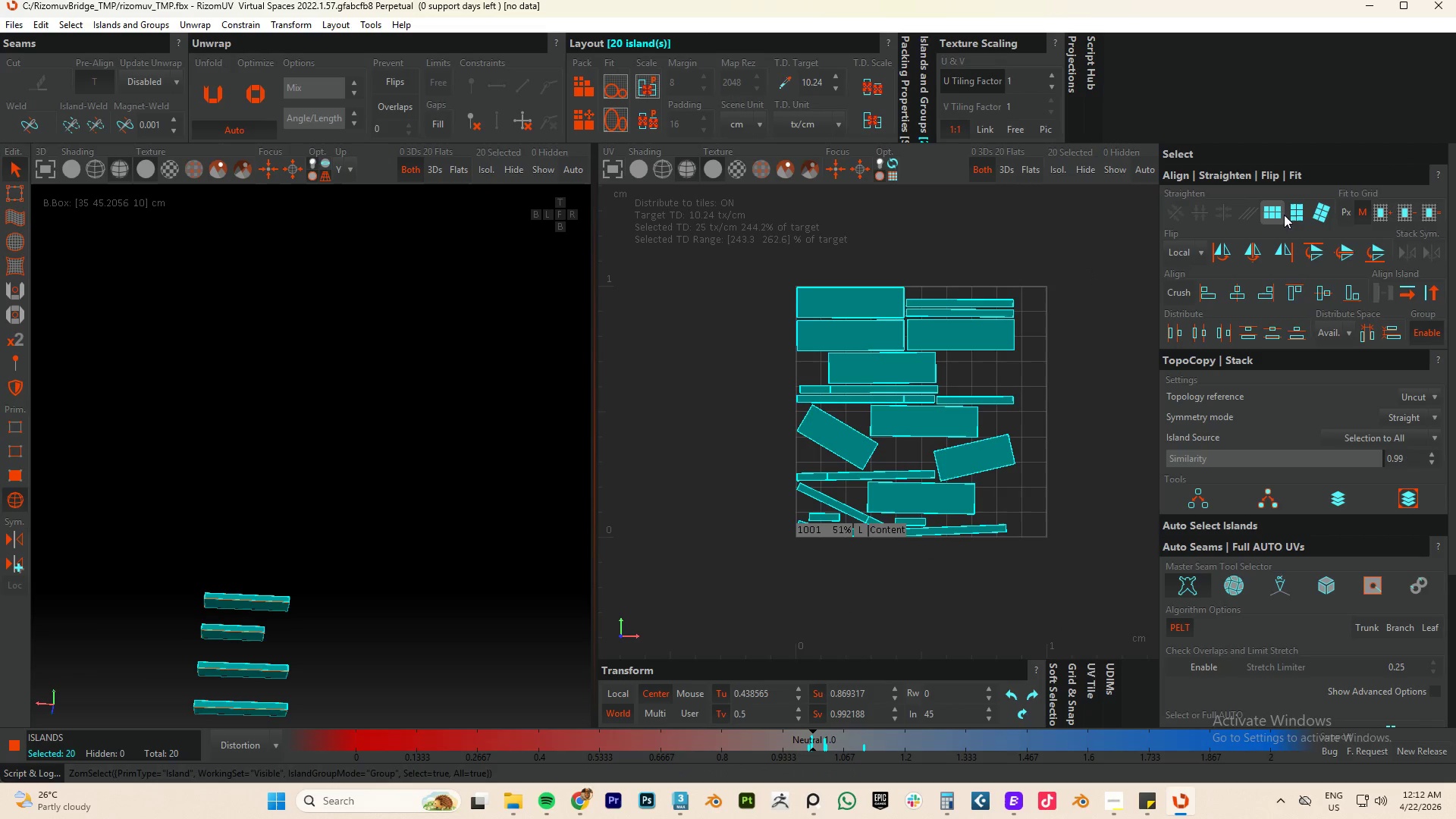 
left_click([1264, 215])
 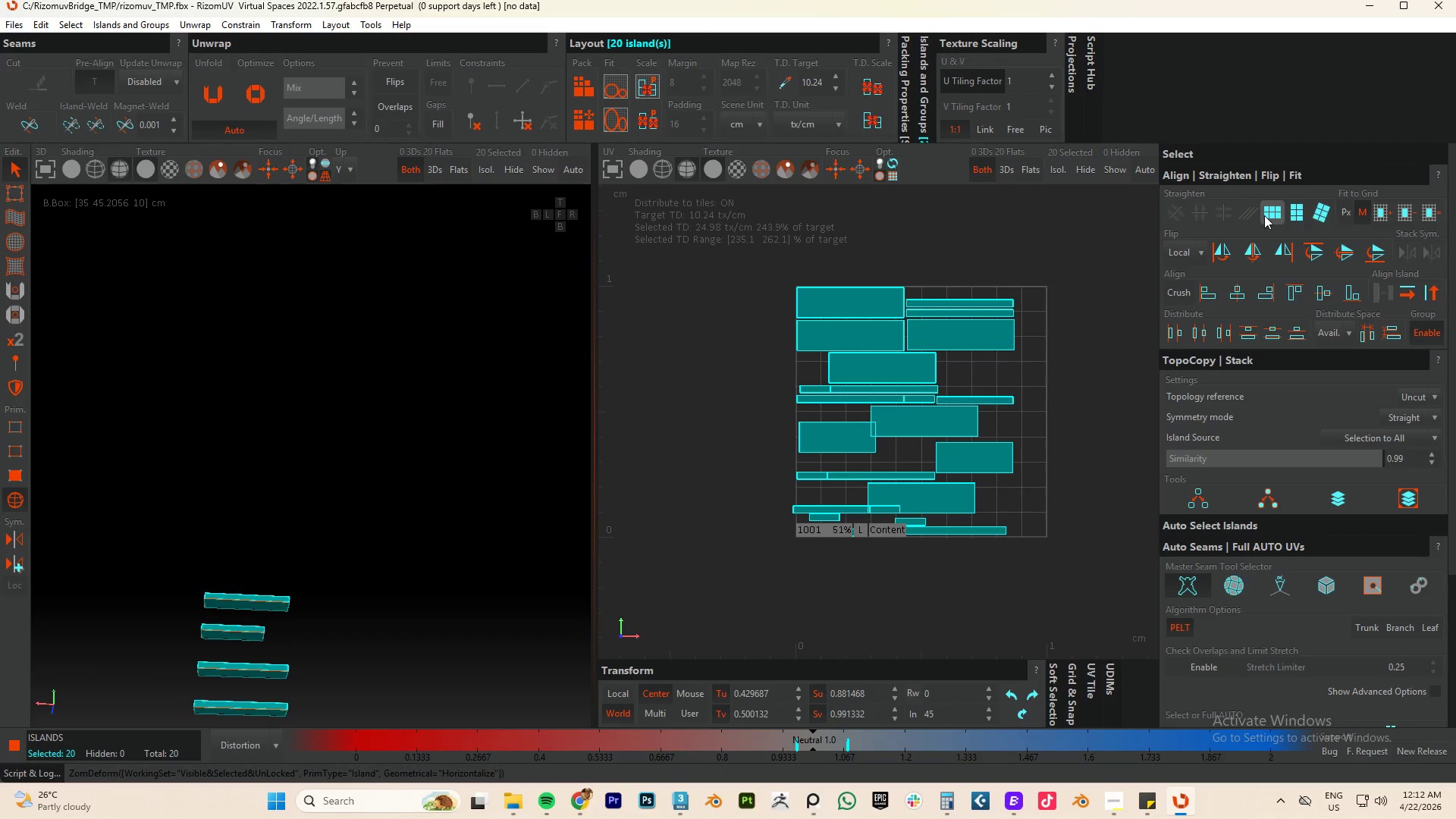 
key(P)
 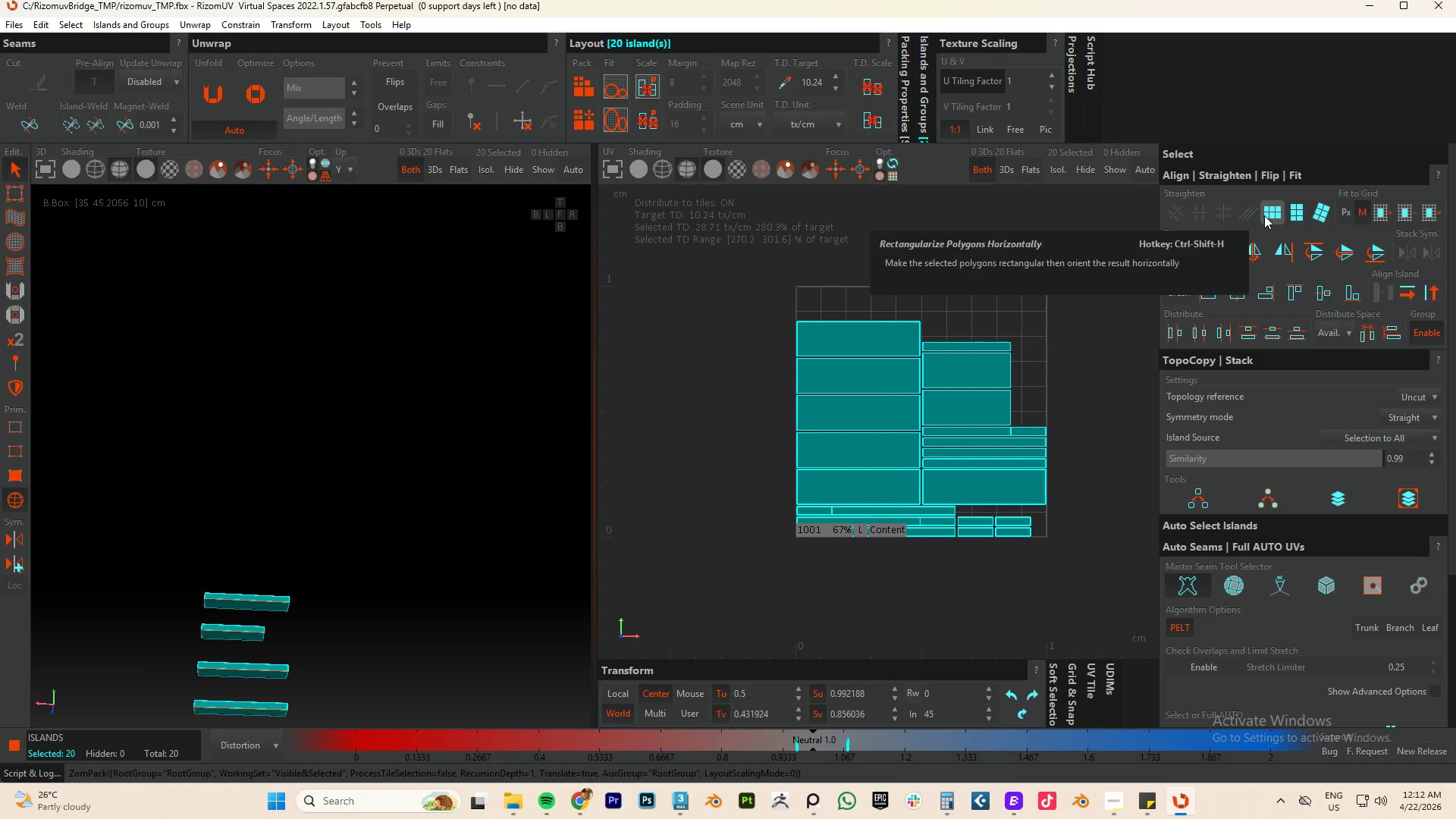 
key(Control+A)
 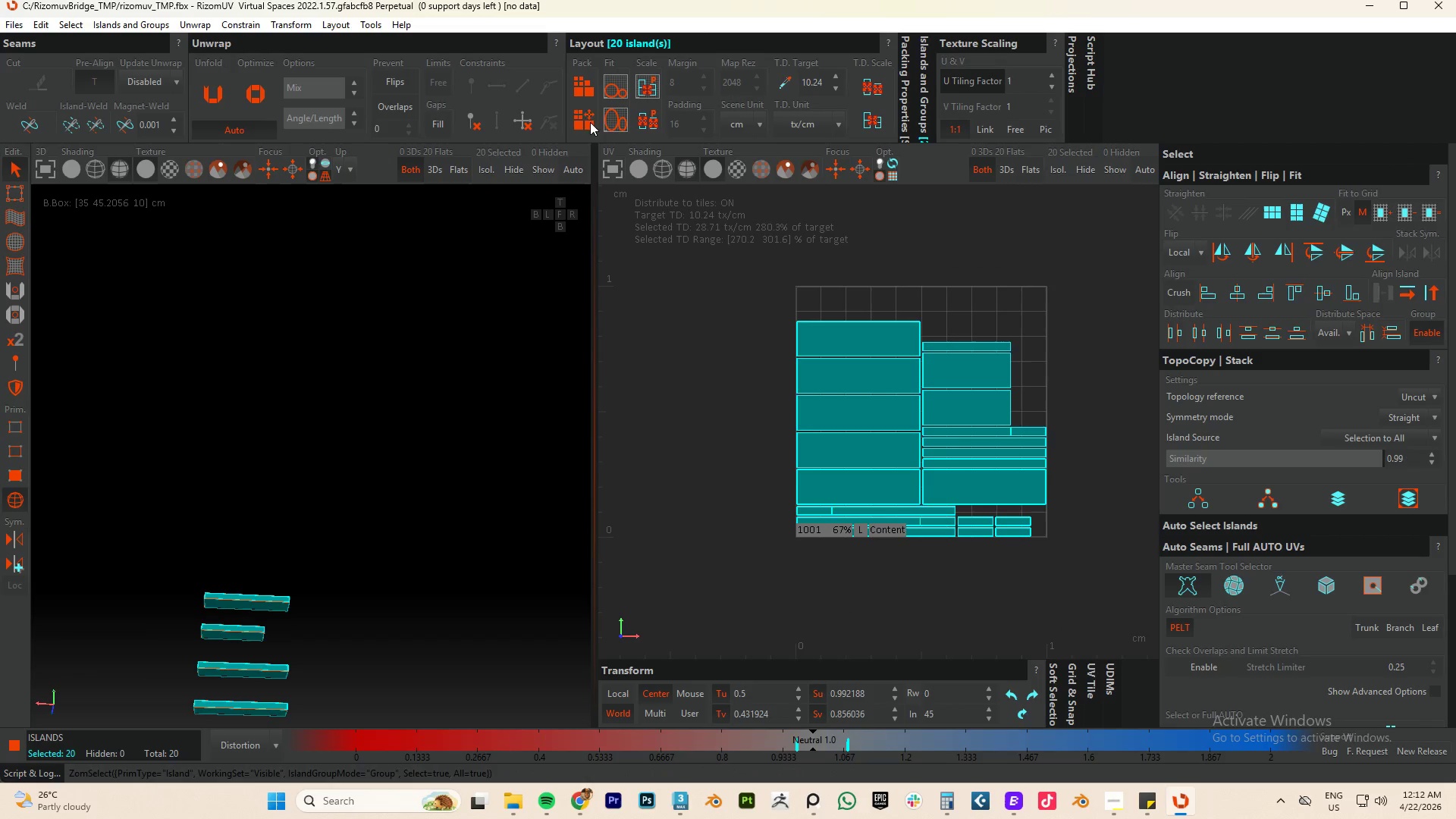 
left_click([581, 128])
 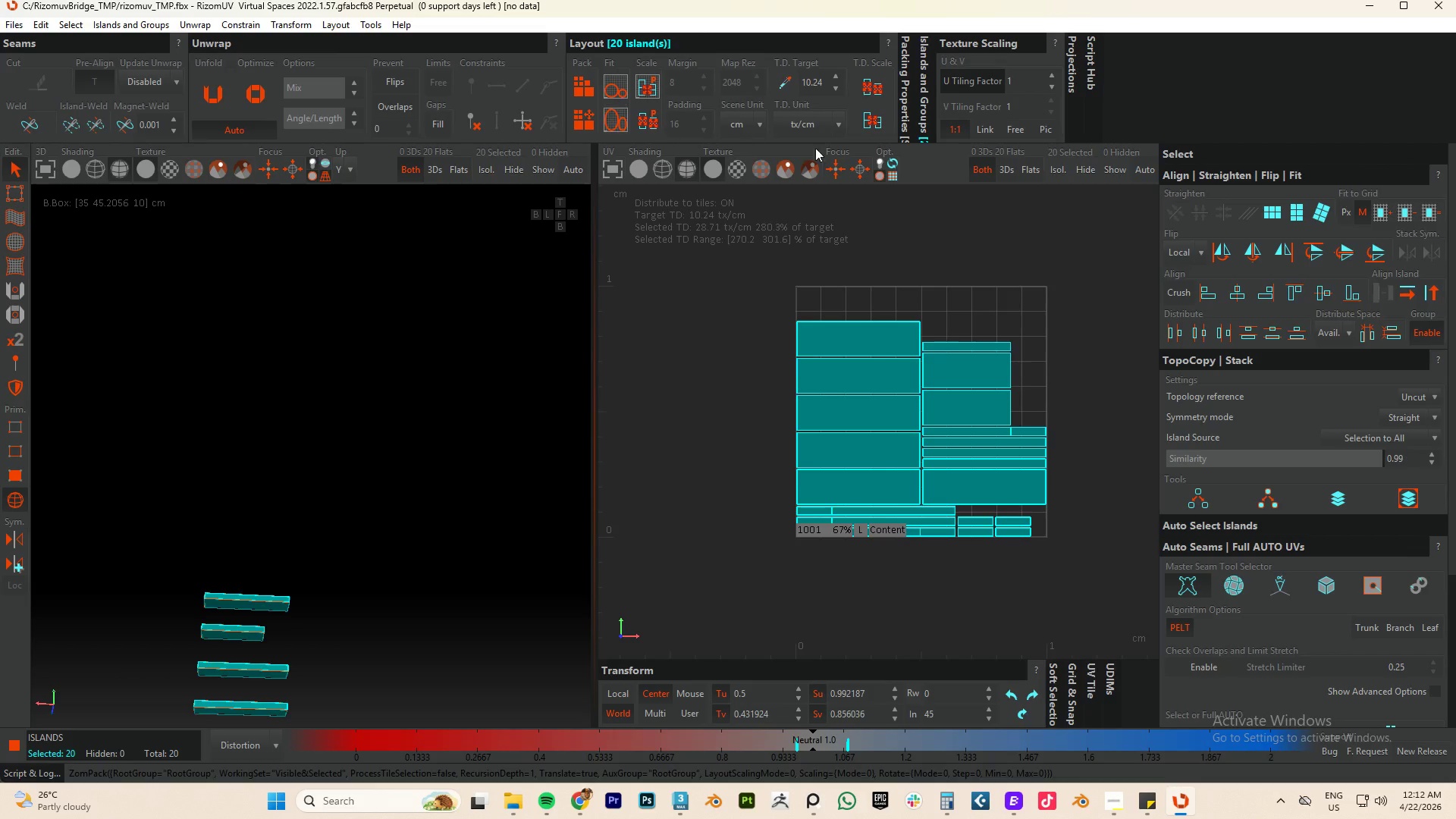 
key(Control+S)
 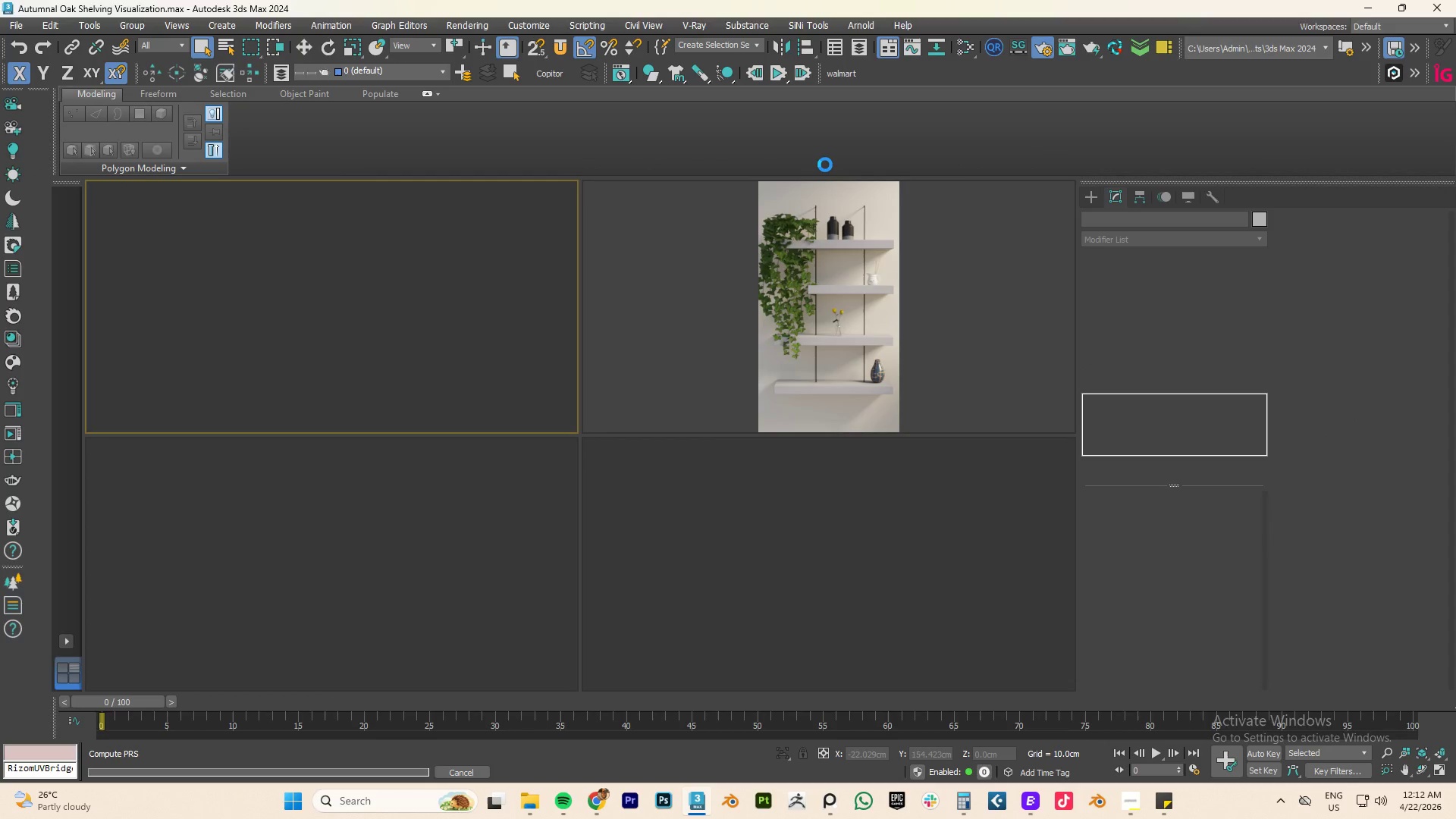 
mouse_move([816, 136])
 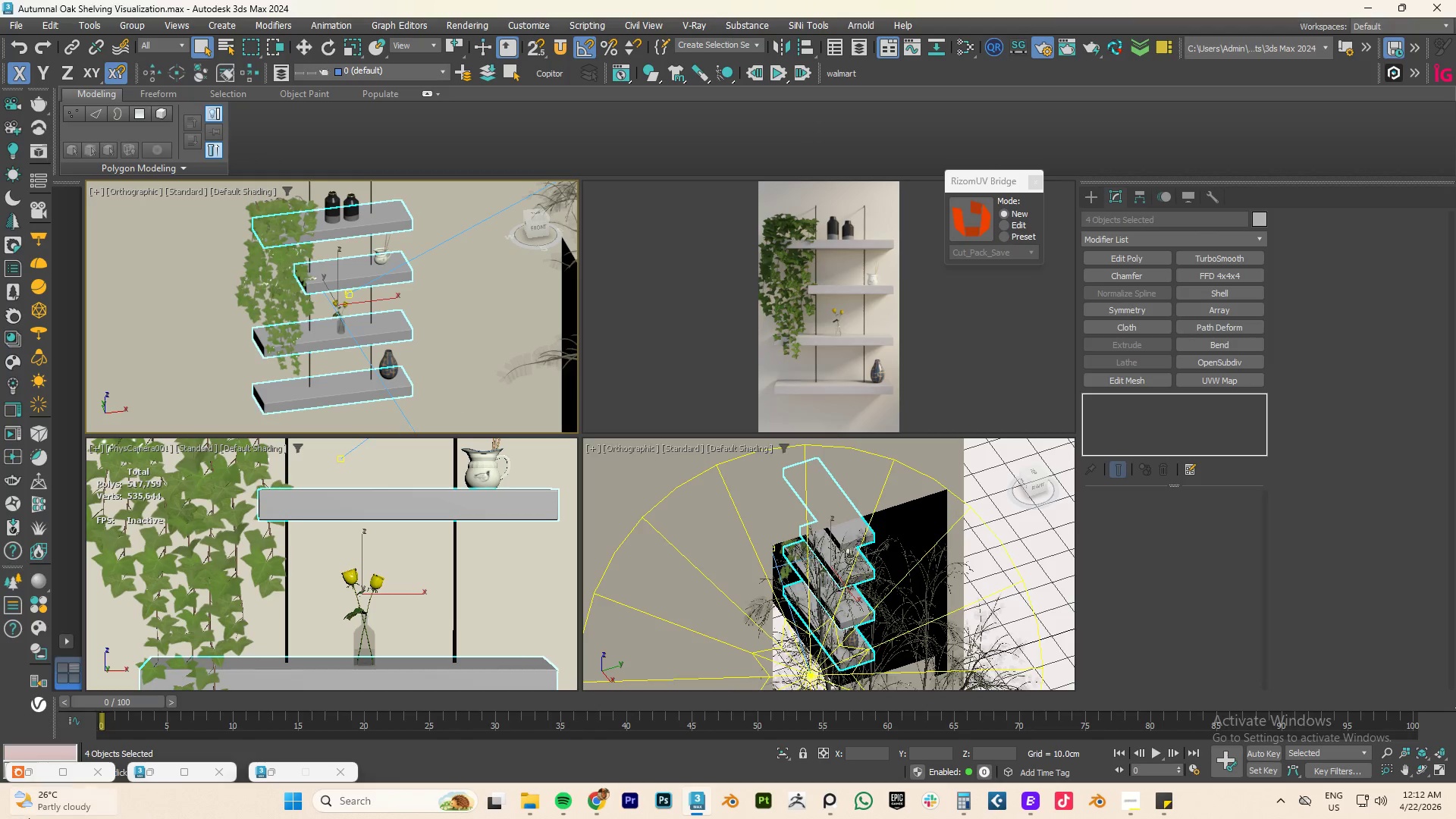 
left_click([30, 770])
 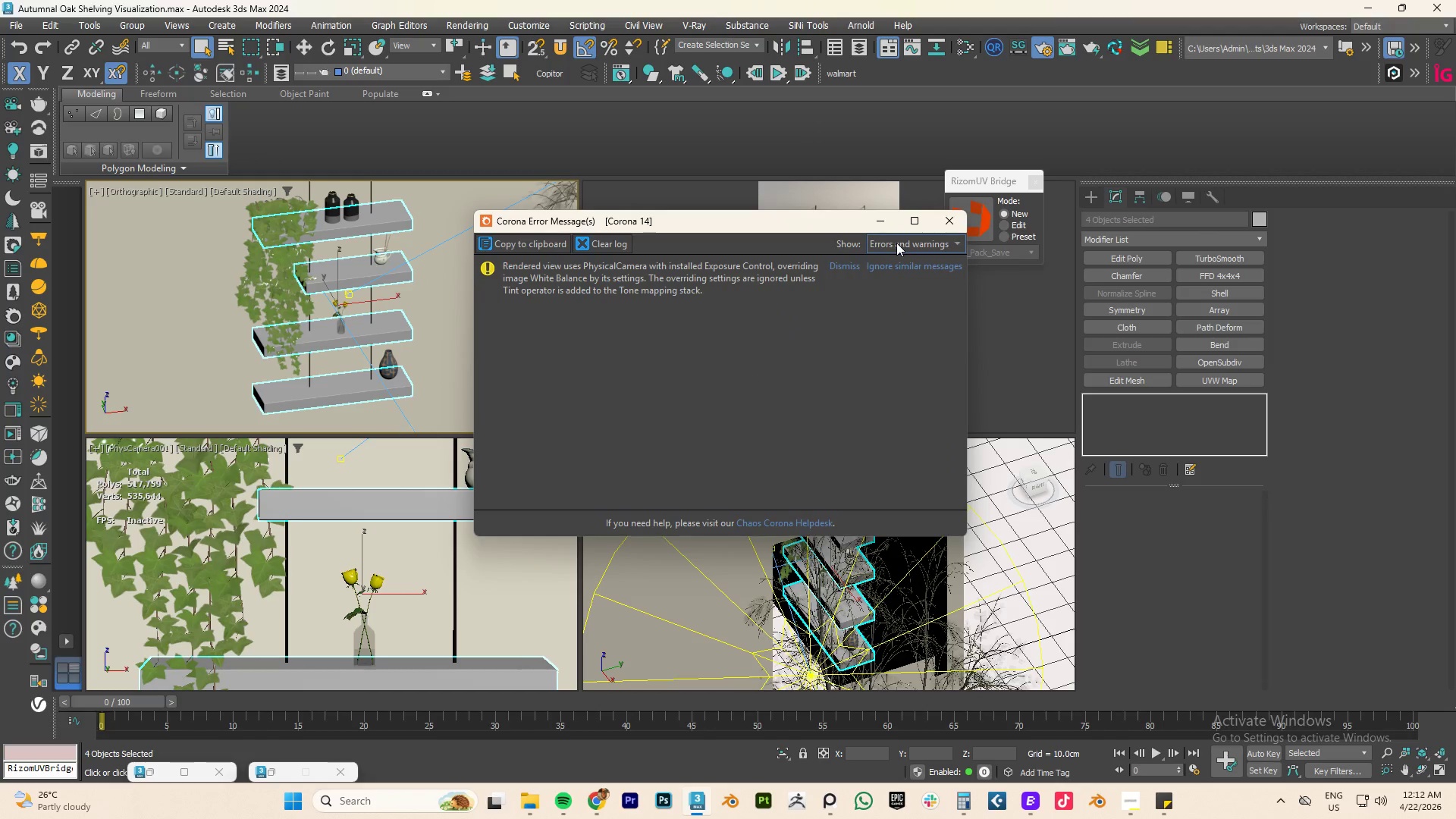 
left_click([874, 223])
 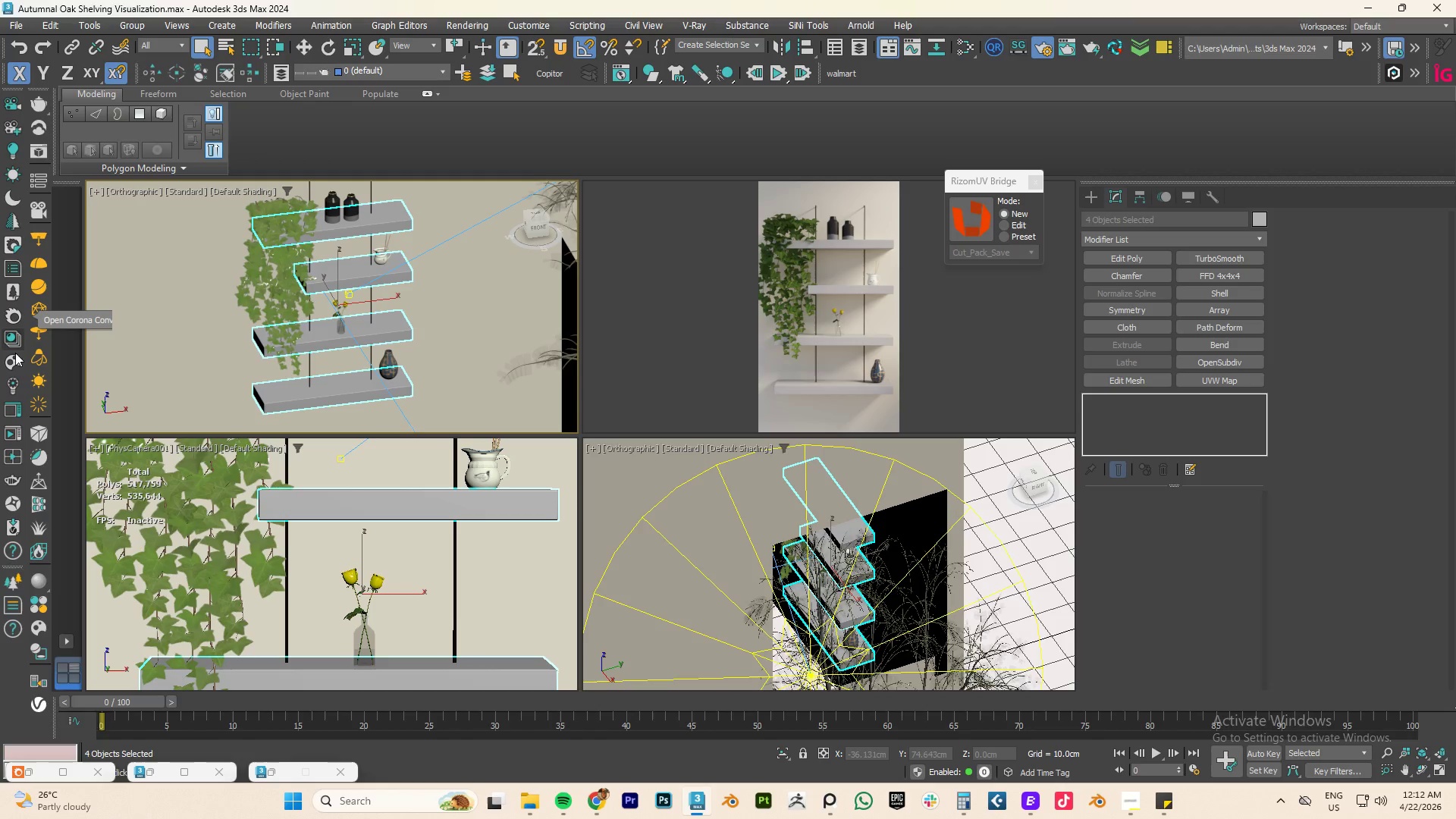 
left_click([9, 362])
 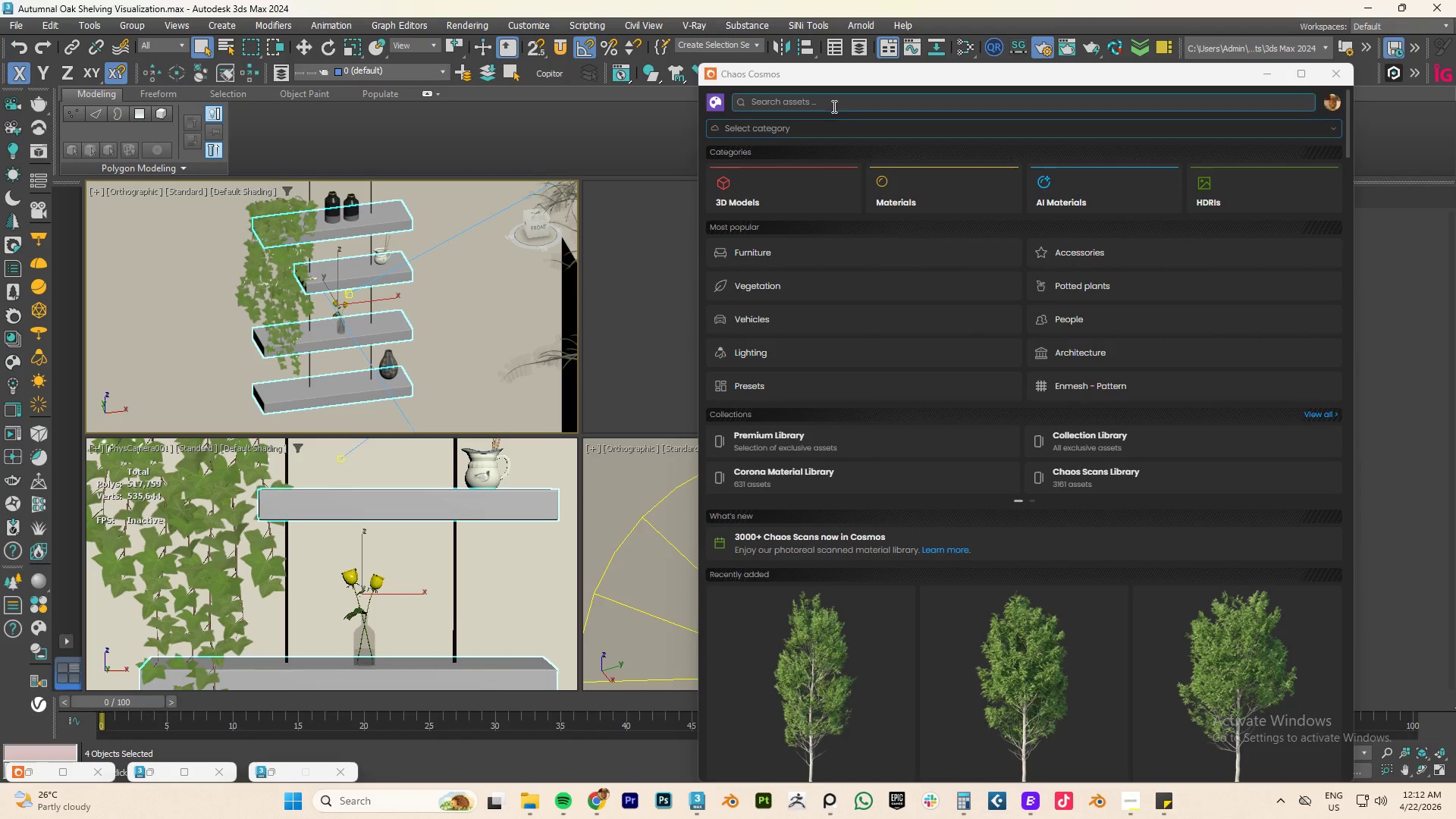 
wait(6.19)
 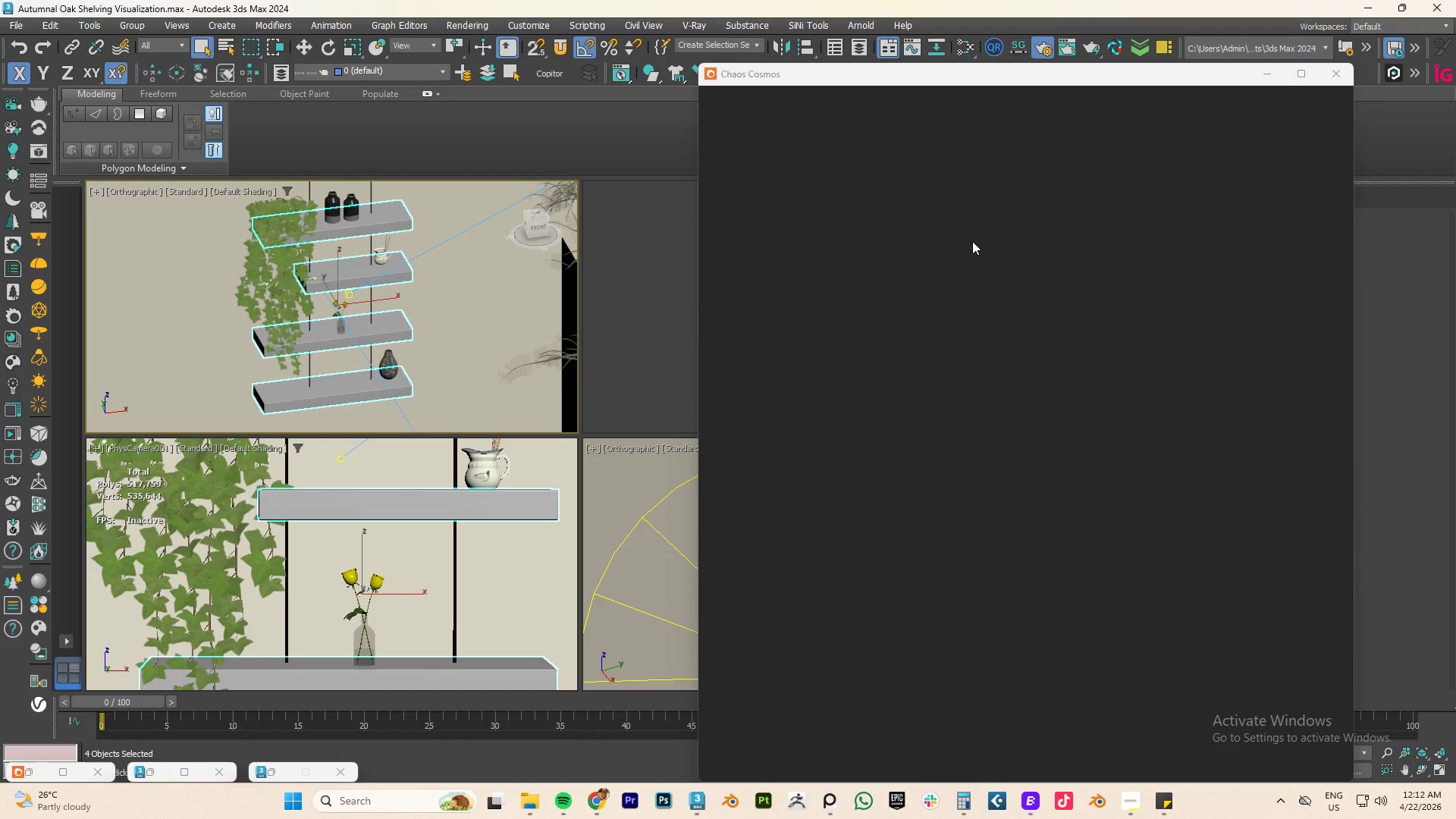 
left_click([1152, 801])
 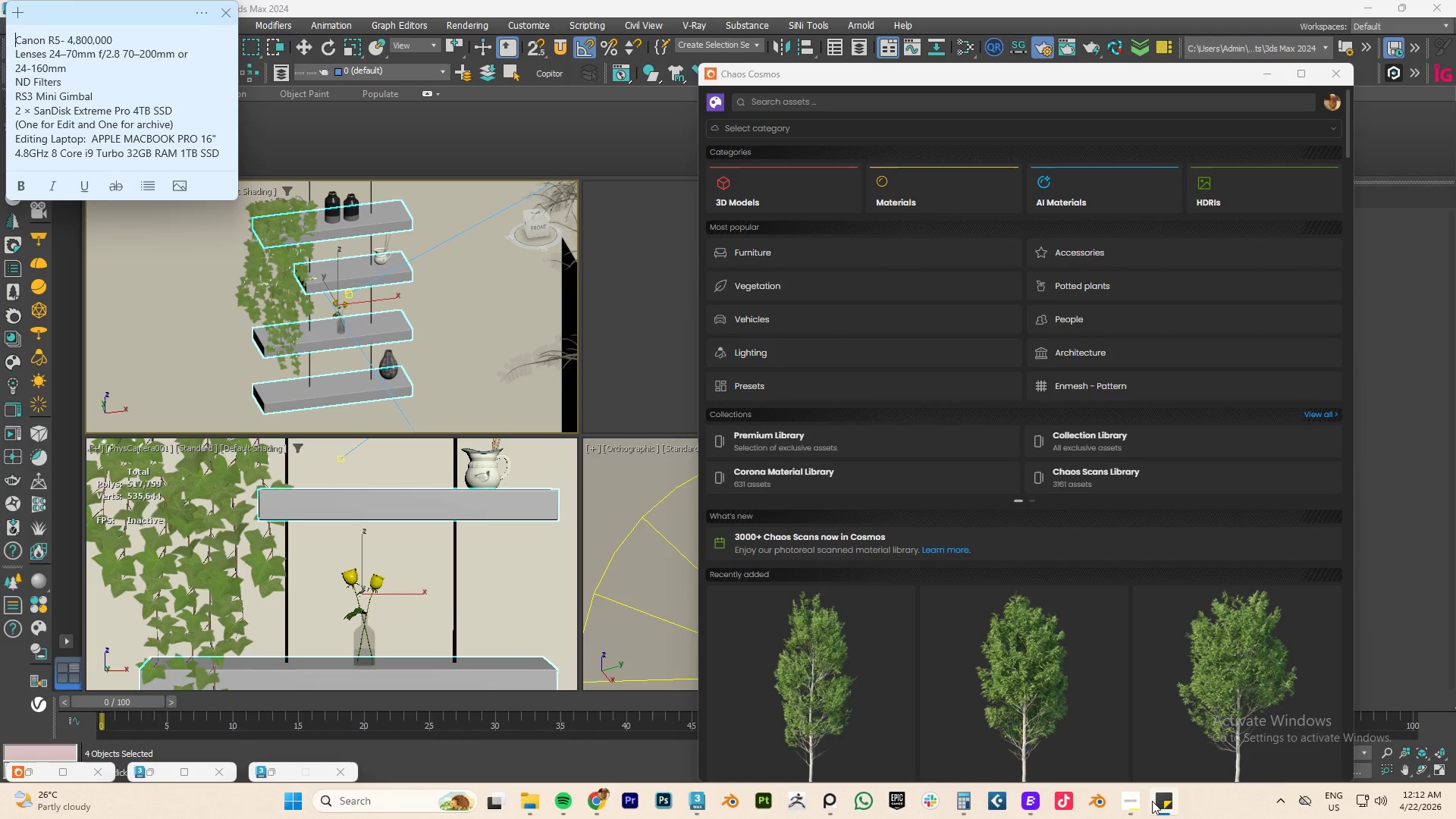 
left_click([1152, 801])
 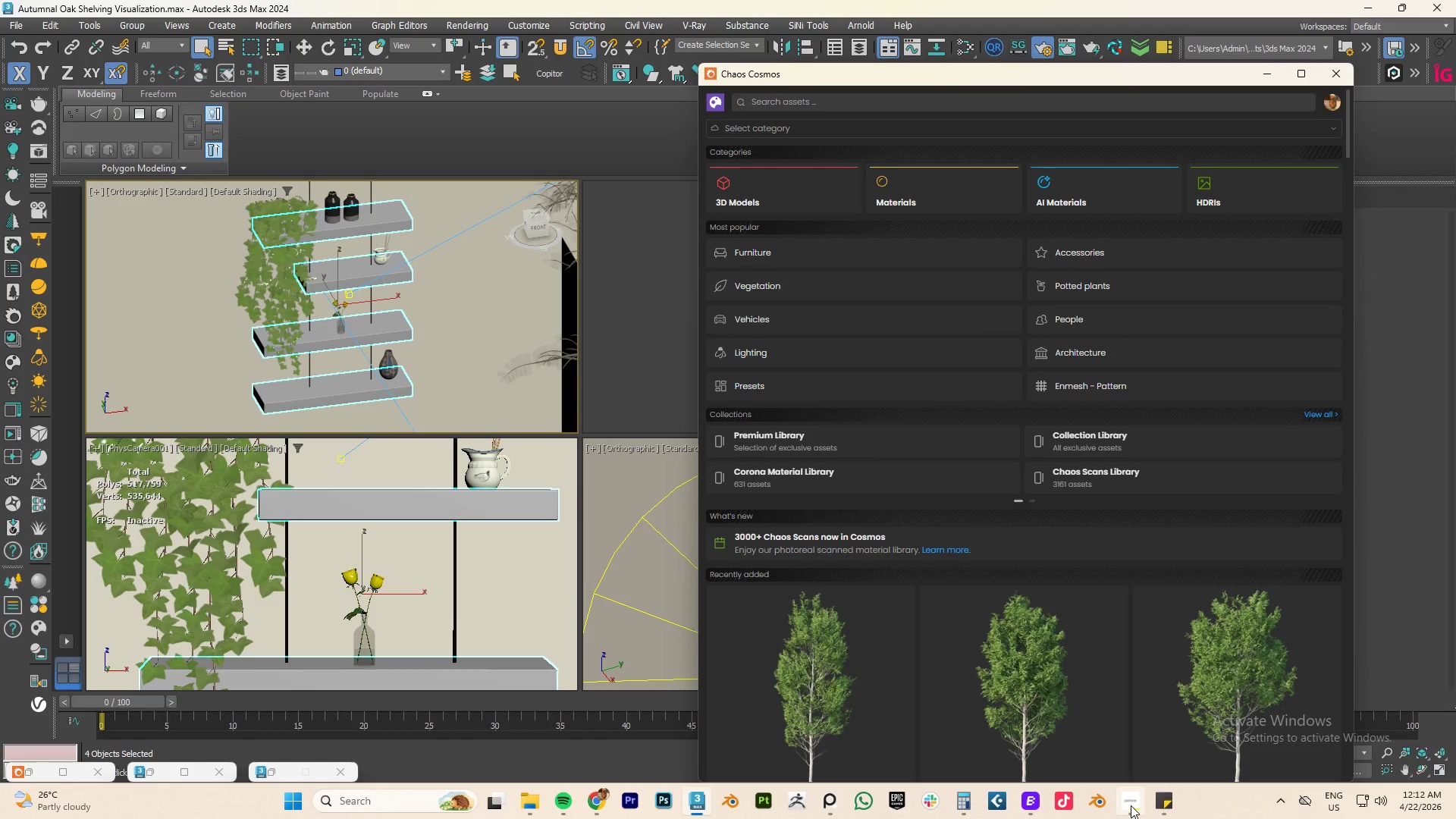 
left_click([1131, 805])